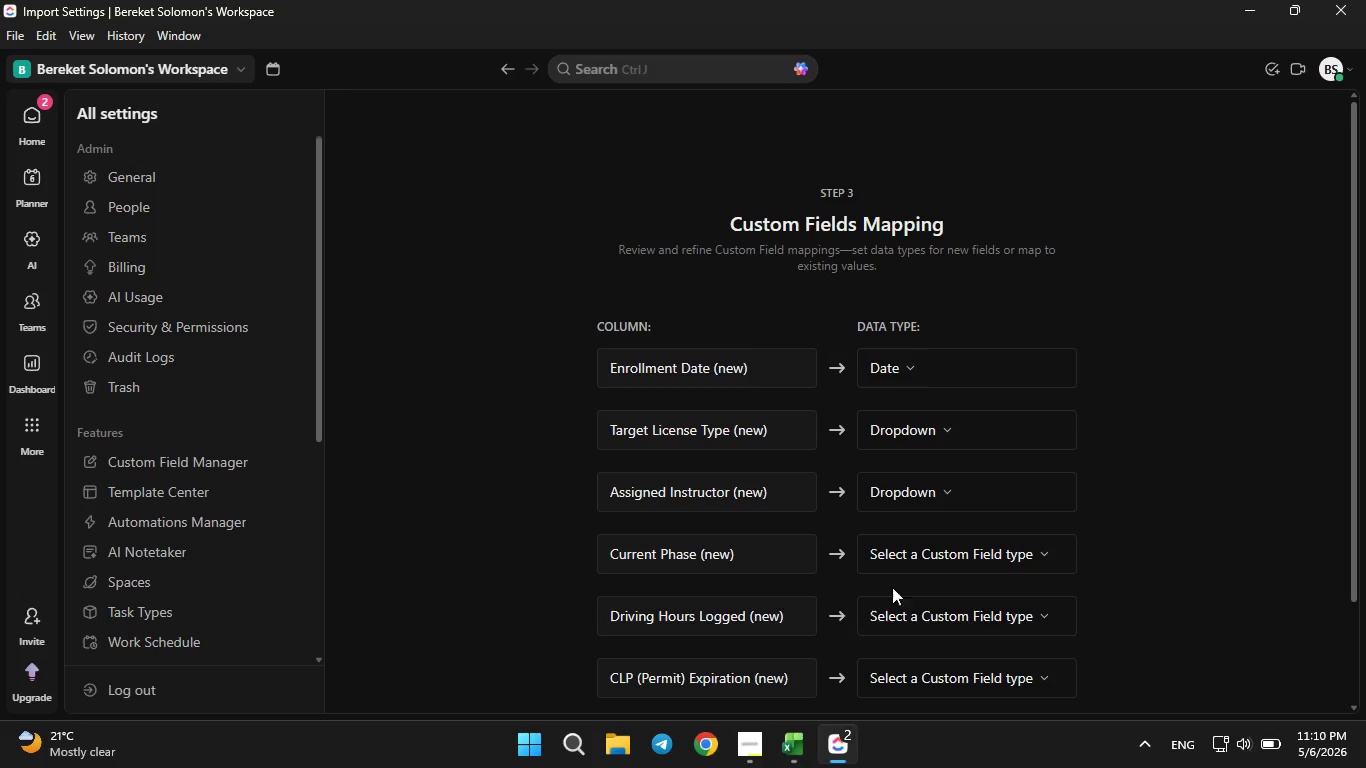 
left_click([936, 563])
 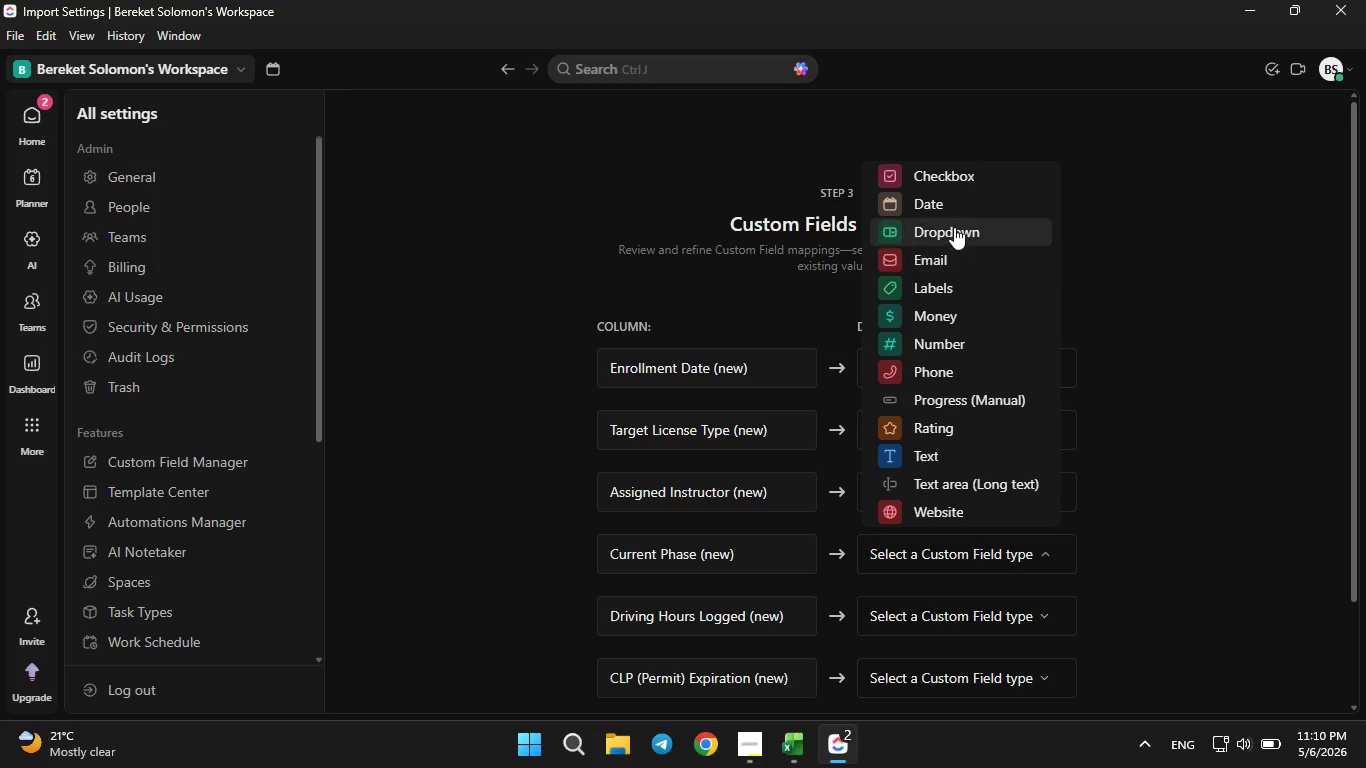 
left_click([954, 226])
 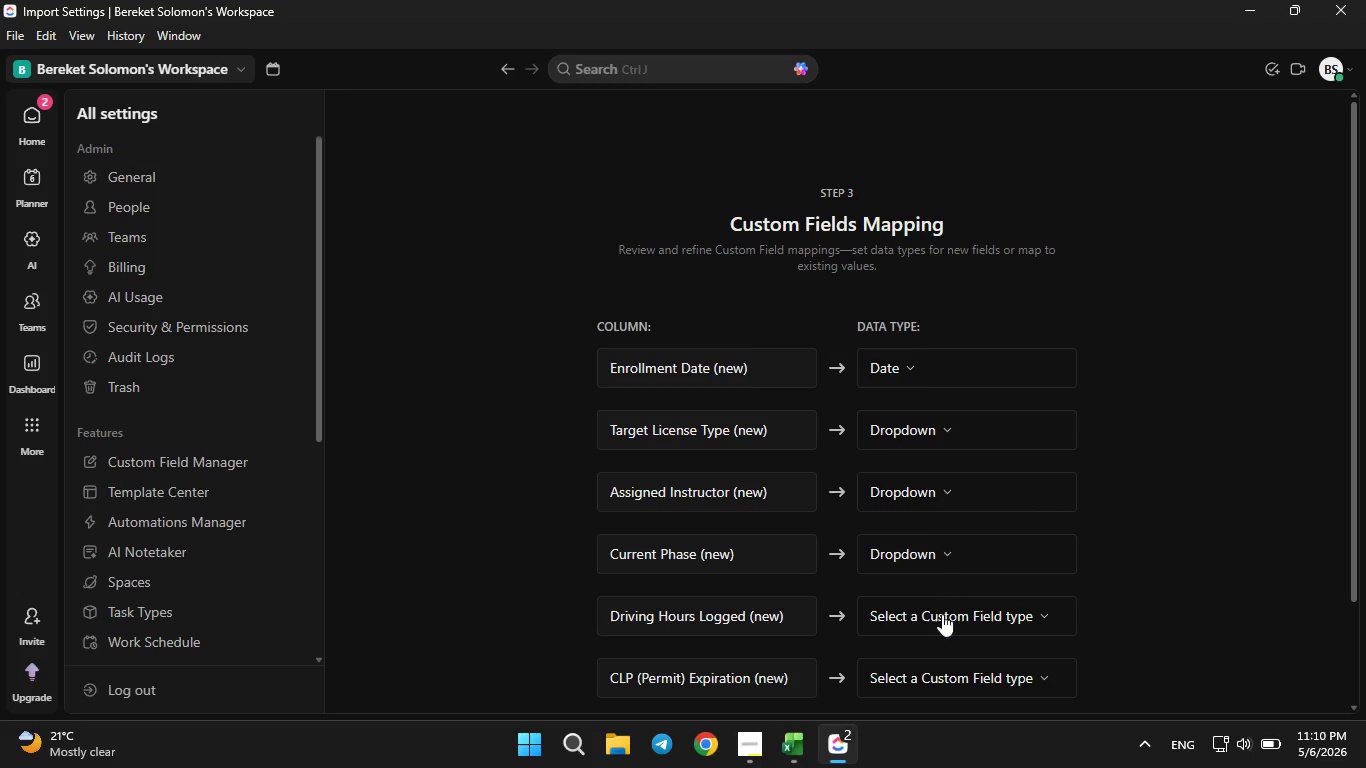 
left_click([939, 619])
 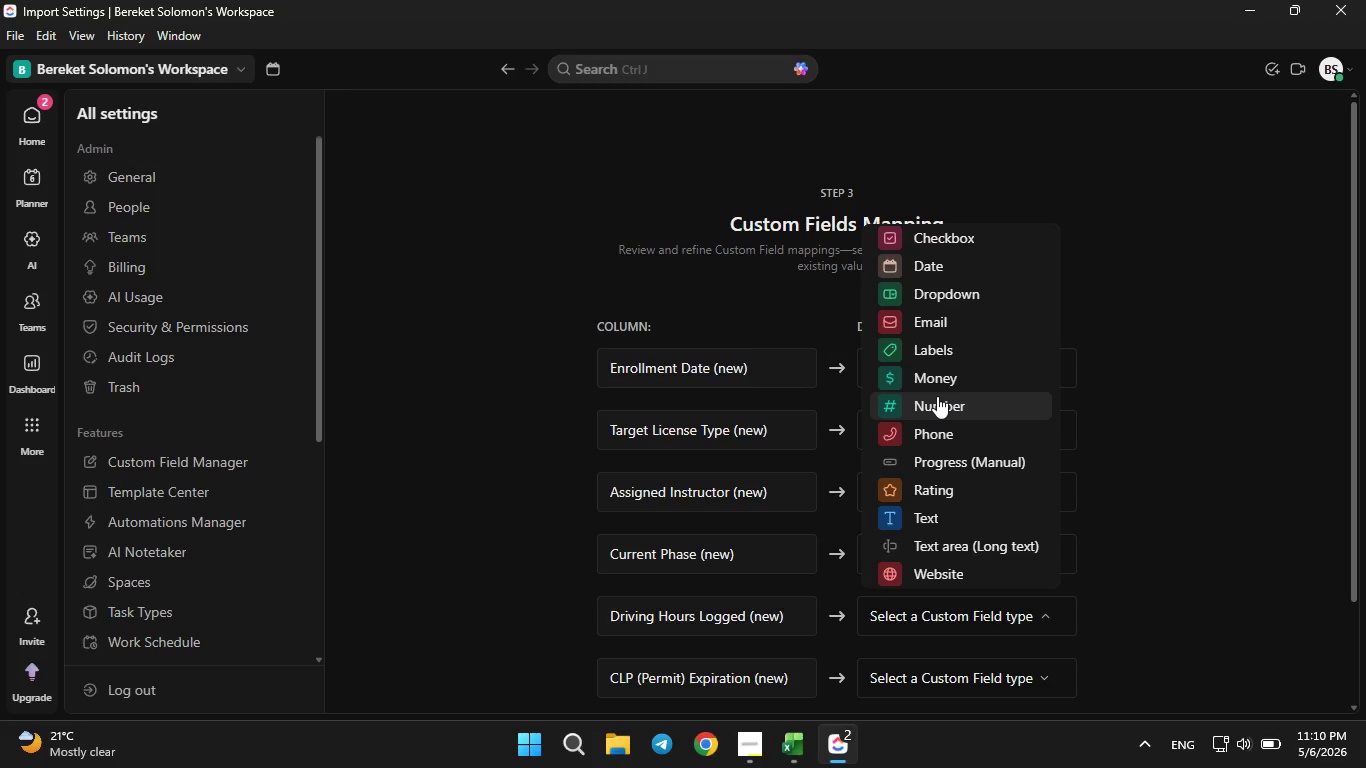 
left_click([937, 396])
 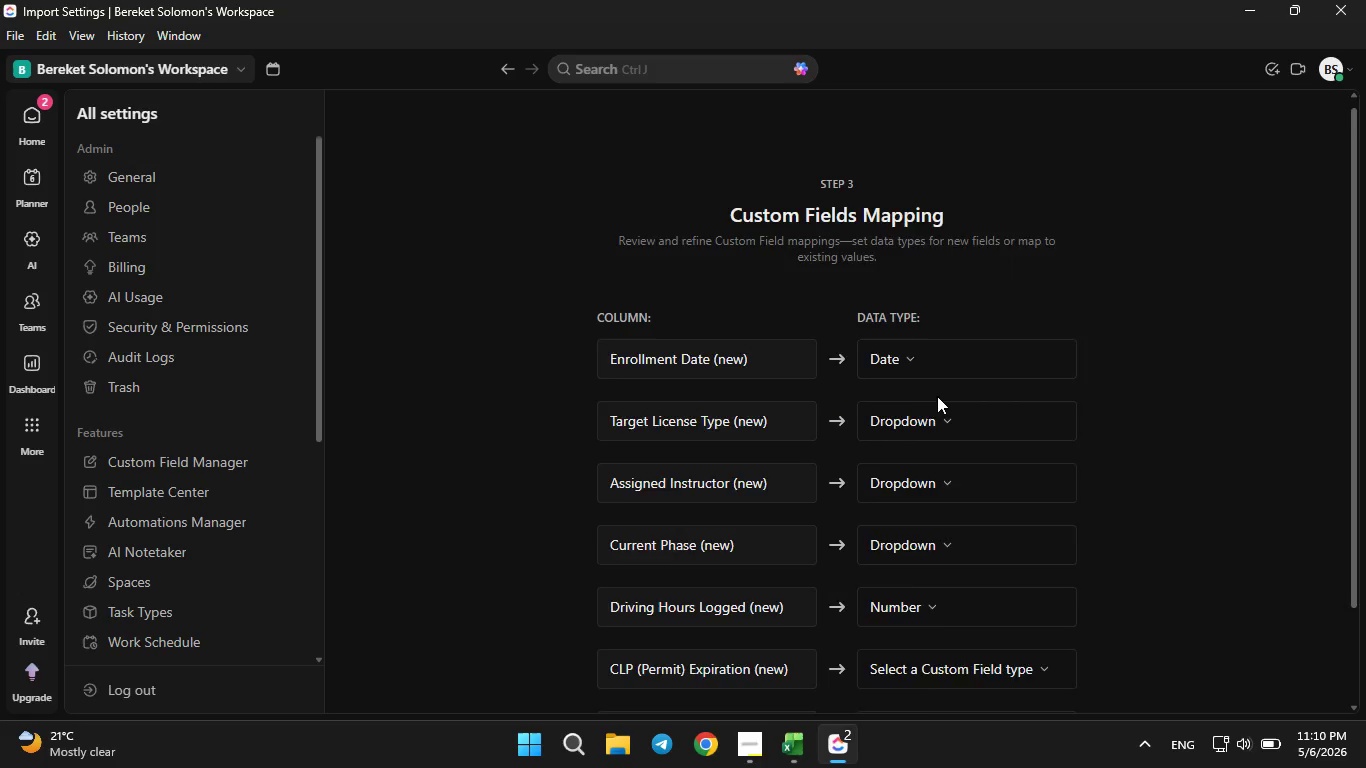 
scroll: coordinate [937, 396], scroll_direction: down, amount: 2.0
 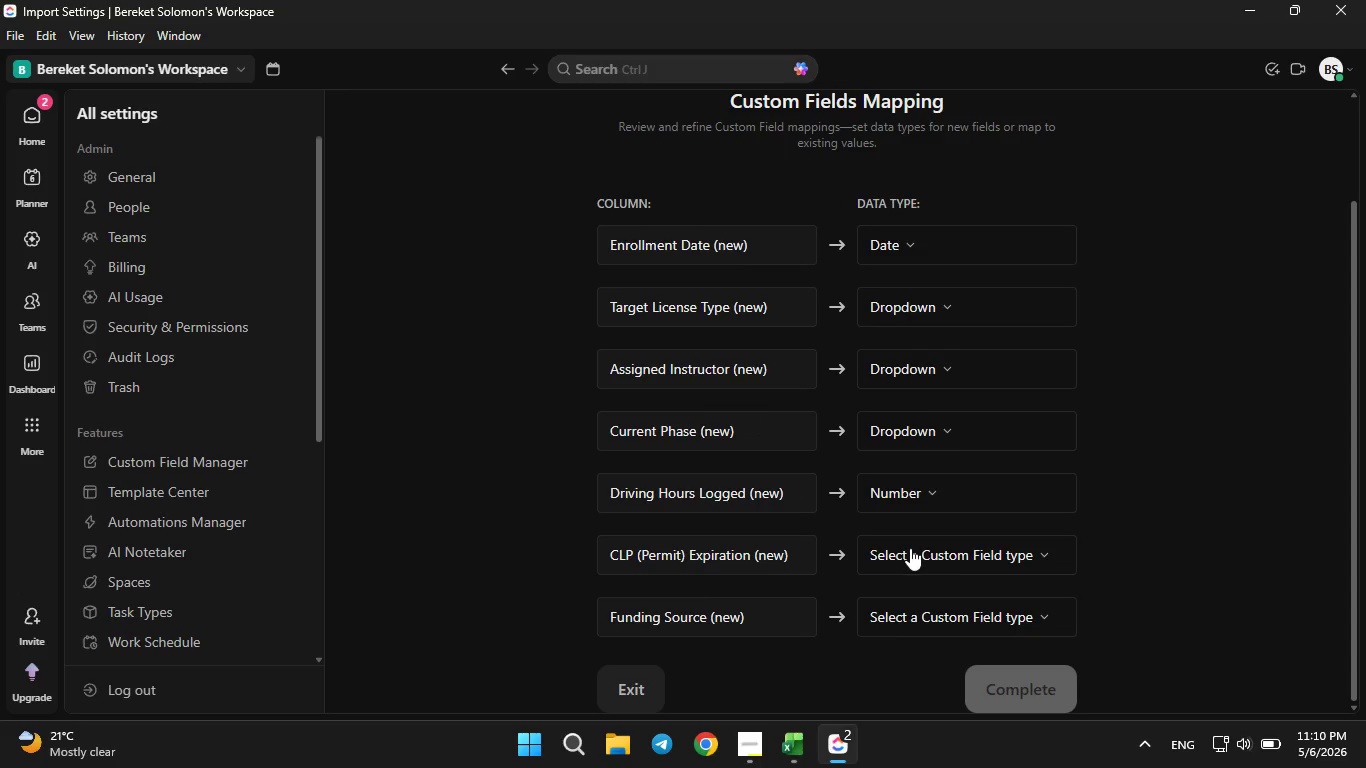 
left_click([910, 548])
 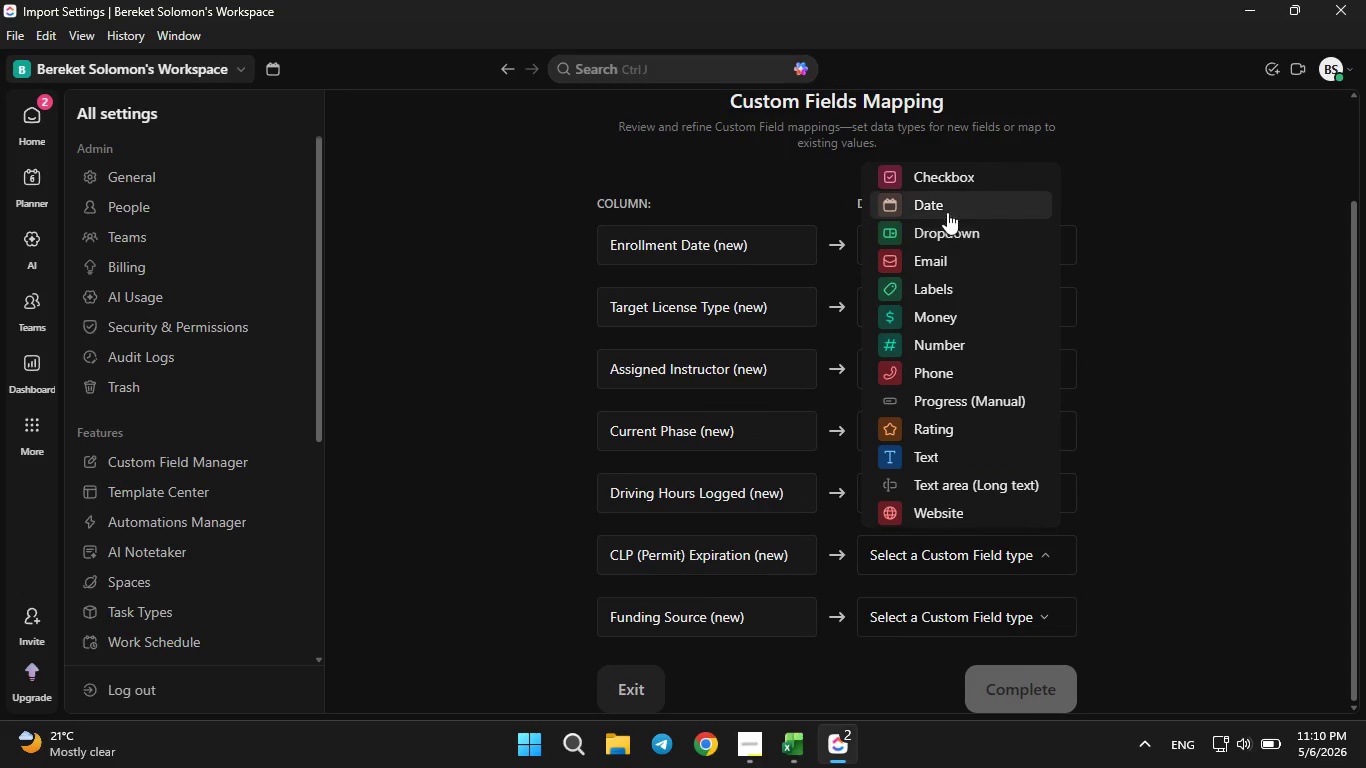 
left_click([944, 203])
 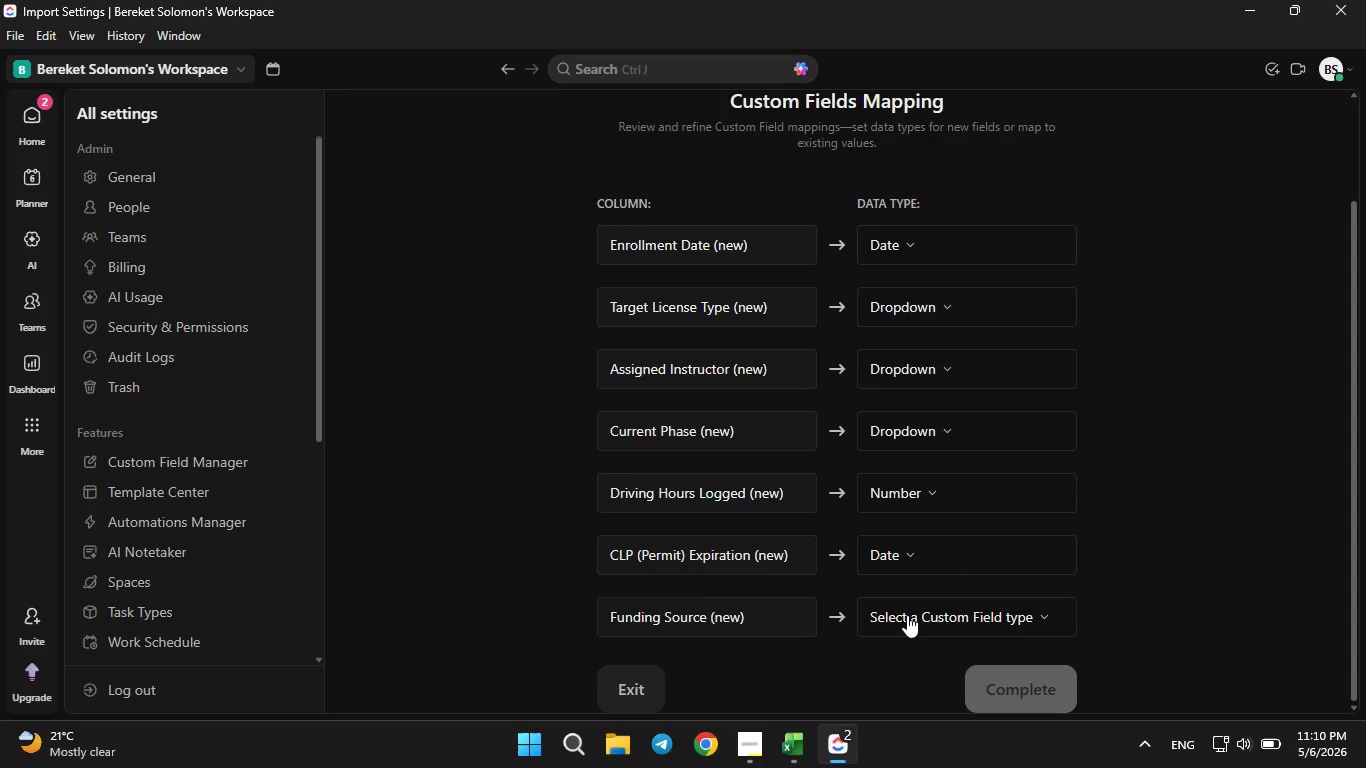 
left_click([907, 615])
 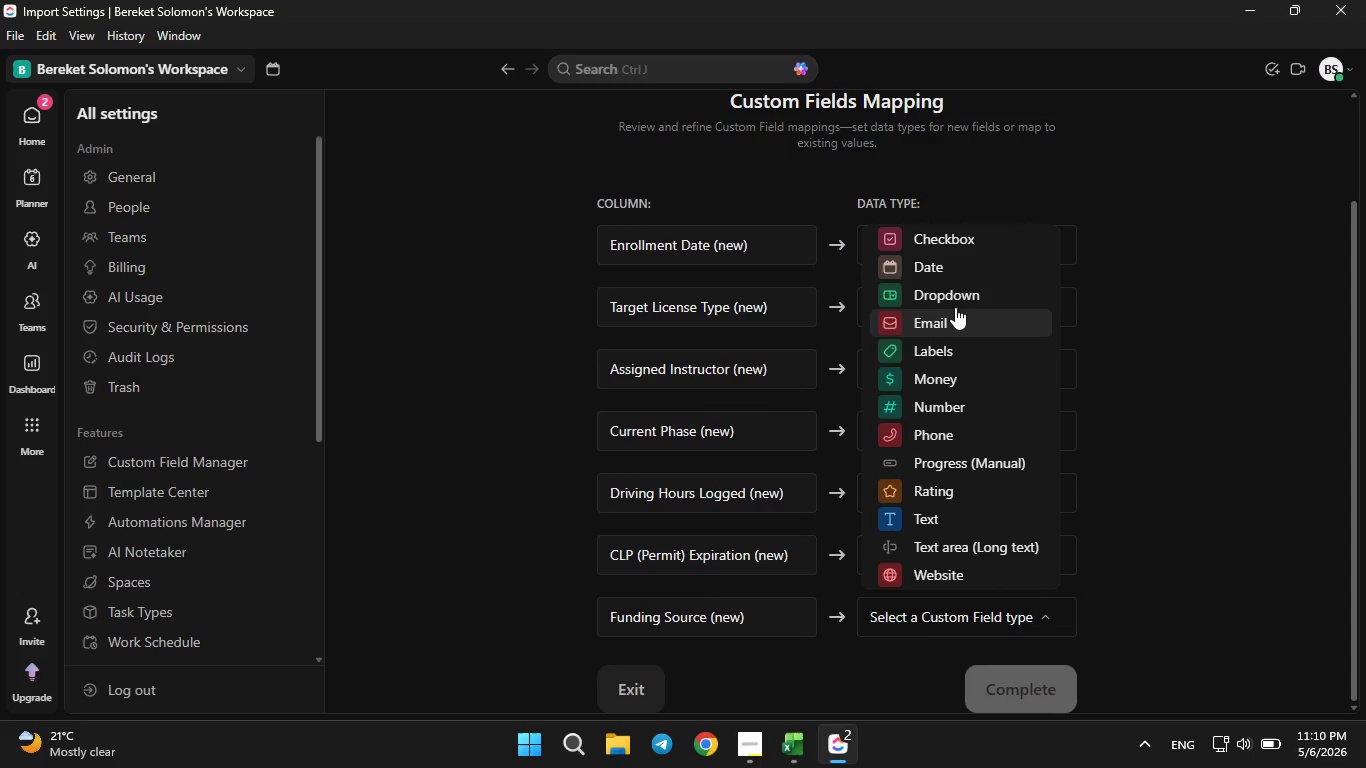 
left_click([952, 297])
 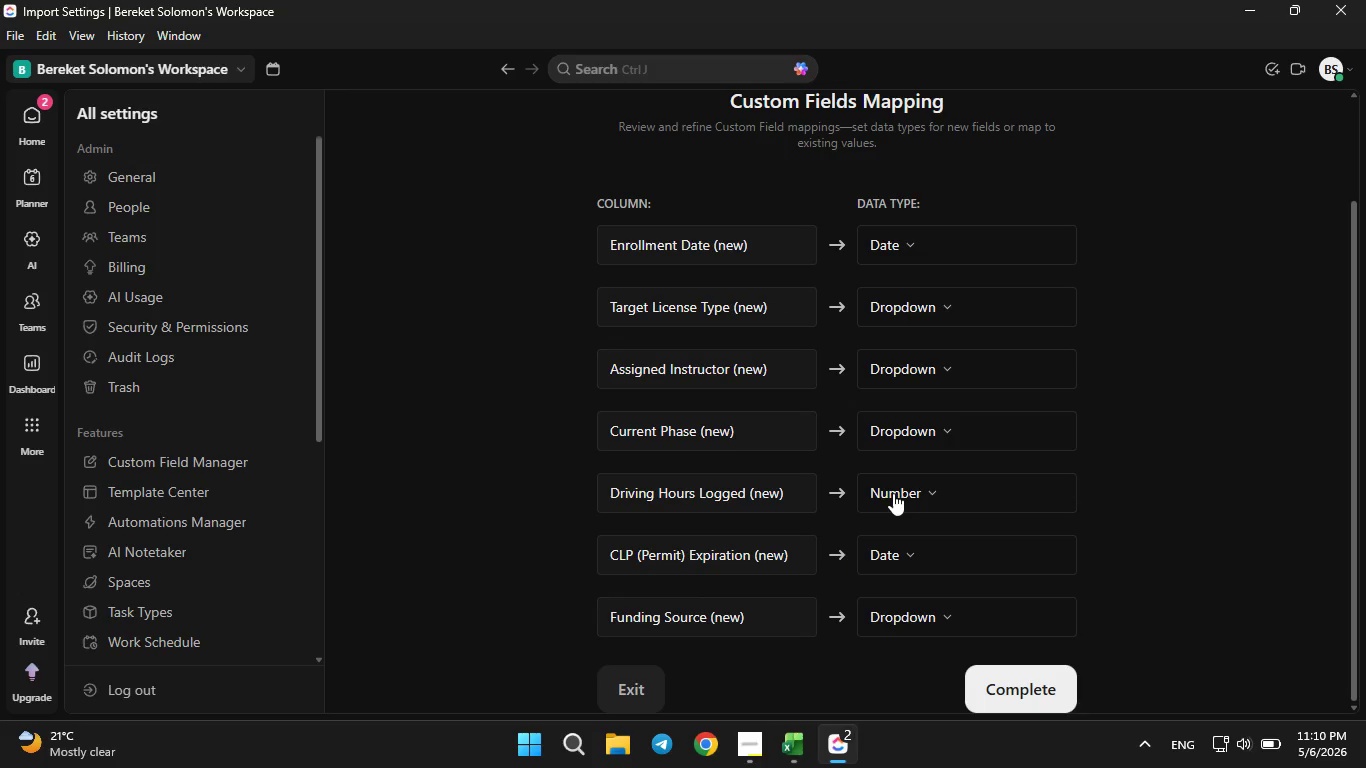 
wait(10.78)
 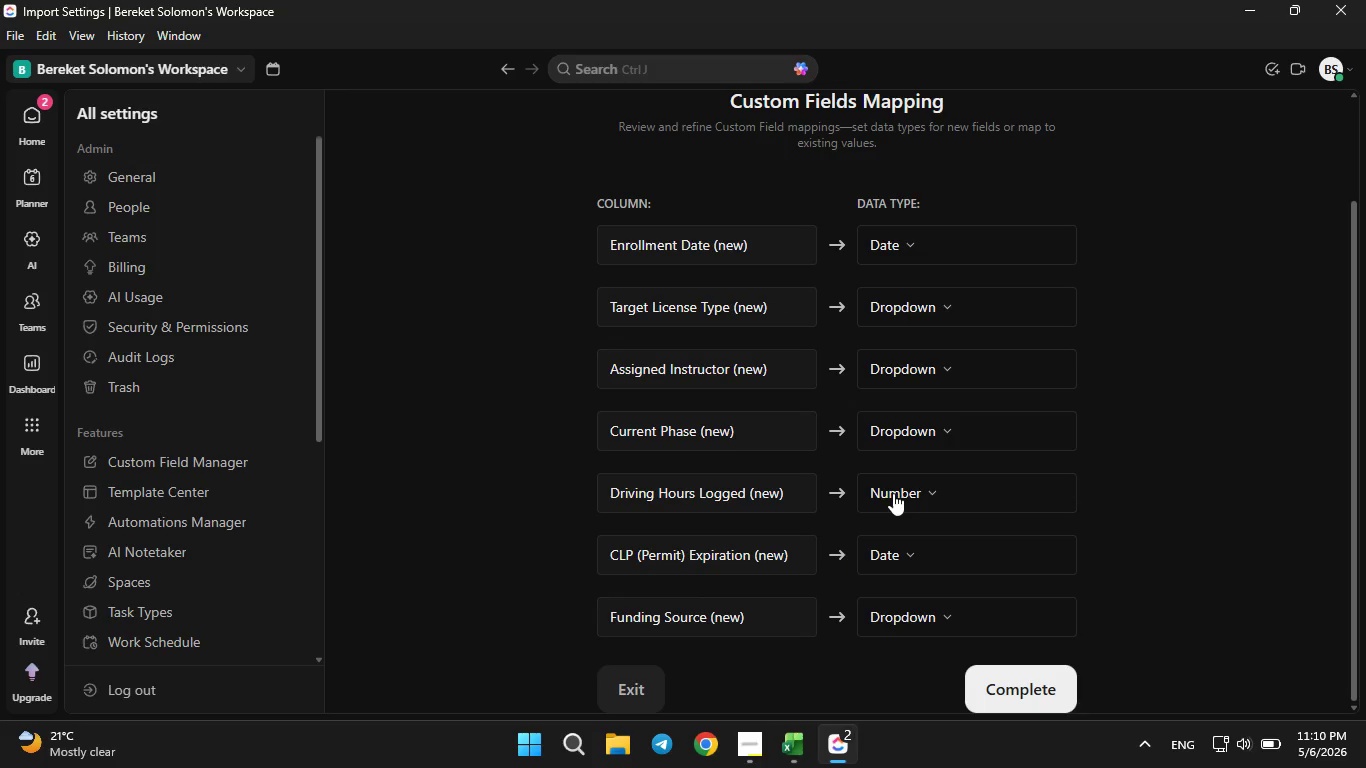 
left_click([1002, 706])
 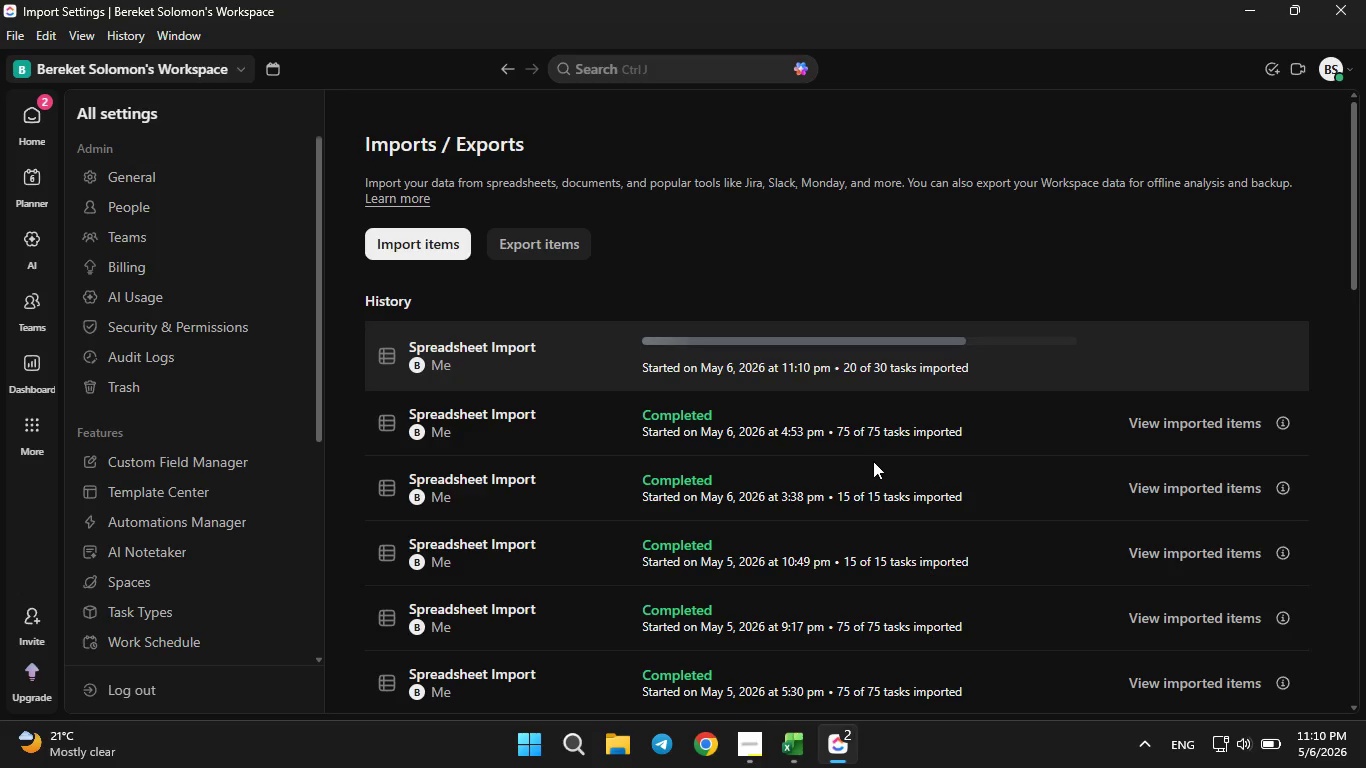 
wait(29.19)
 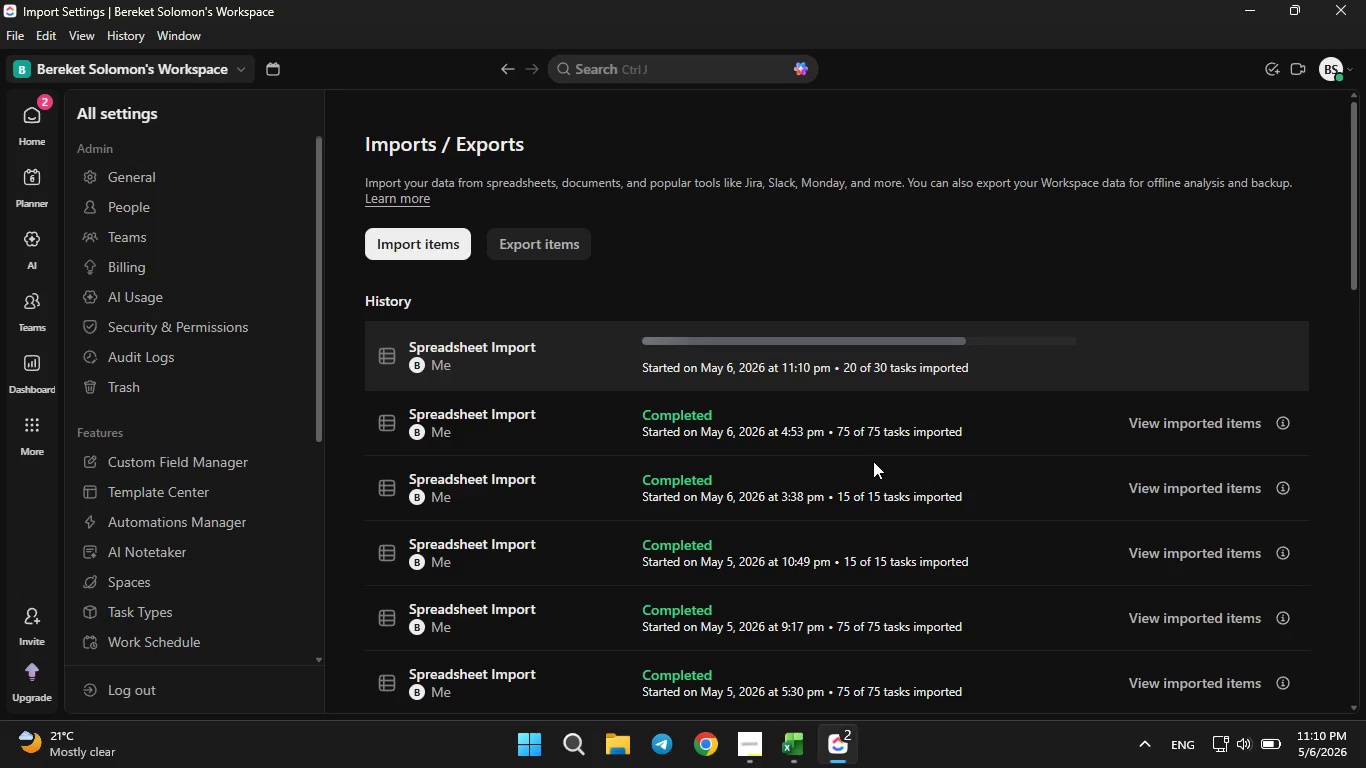 
left_click([39, 110])
 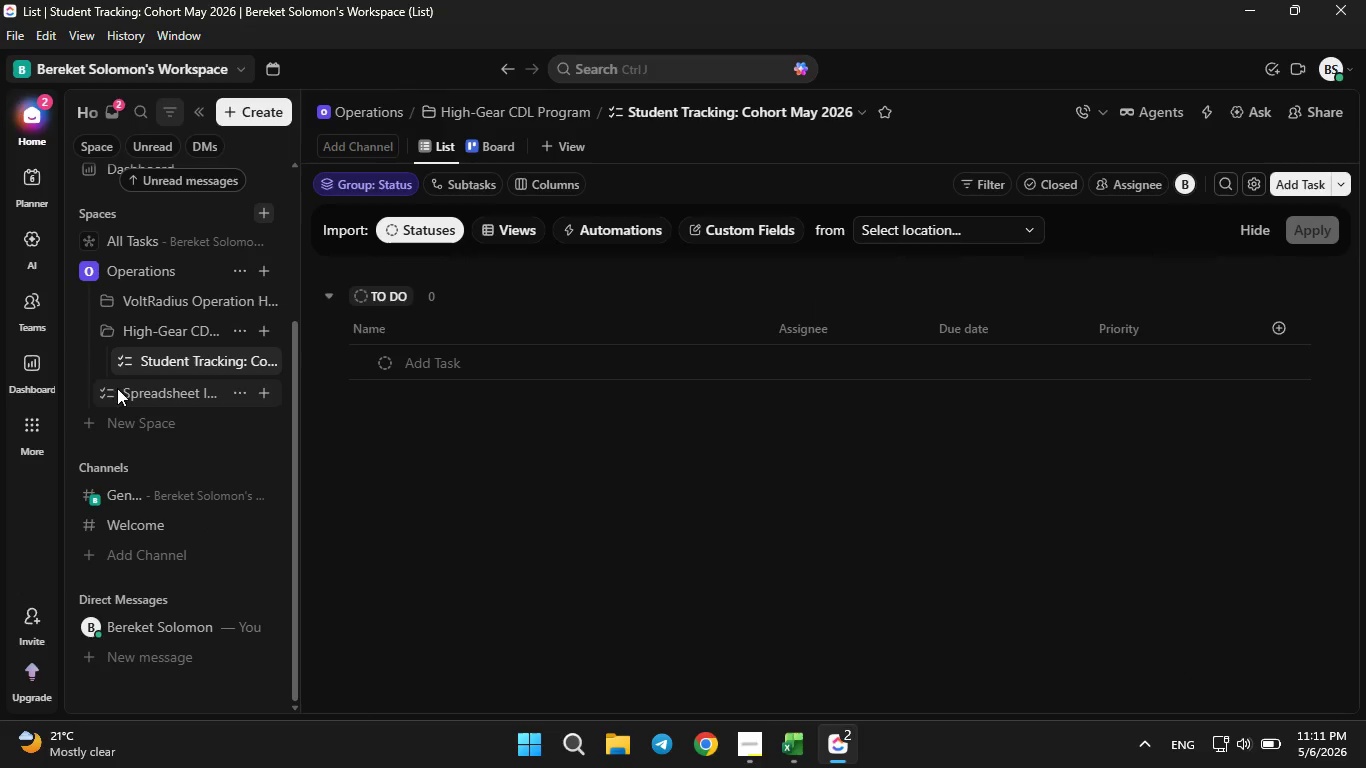 
wait(6.34)
 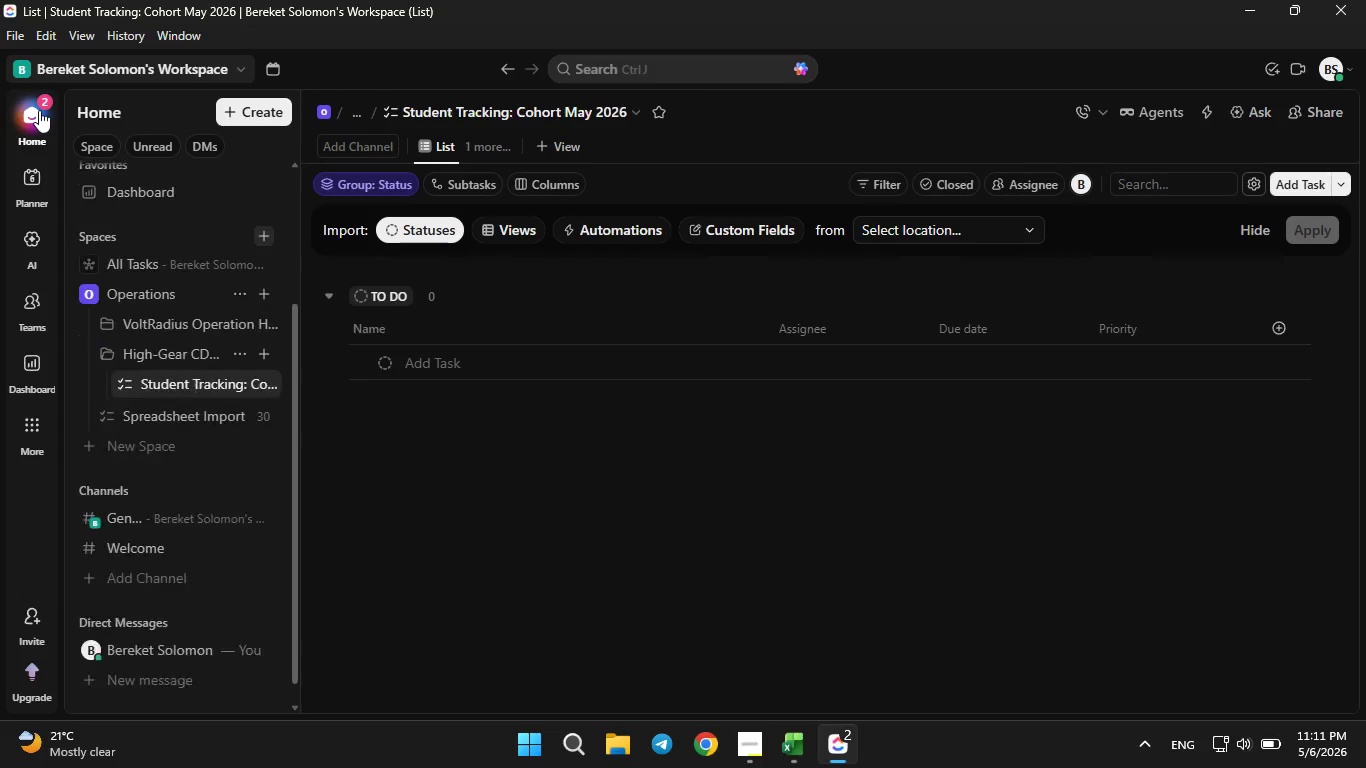 
left_click_drag(start_coordinate=[106, 393], to_coordinate=[130, 375])
 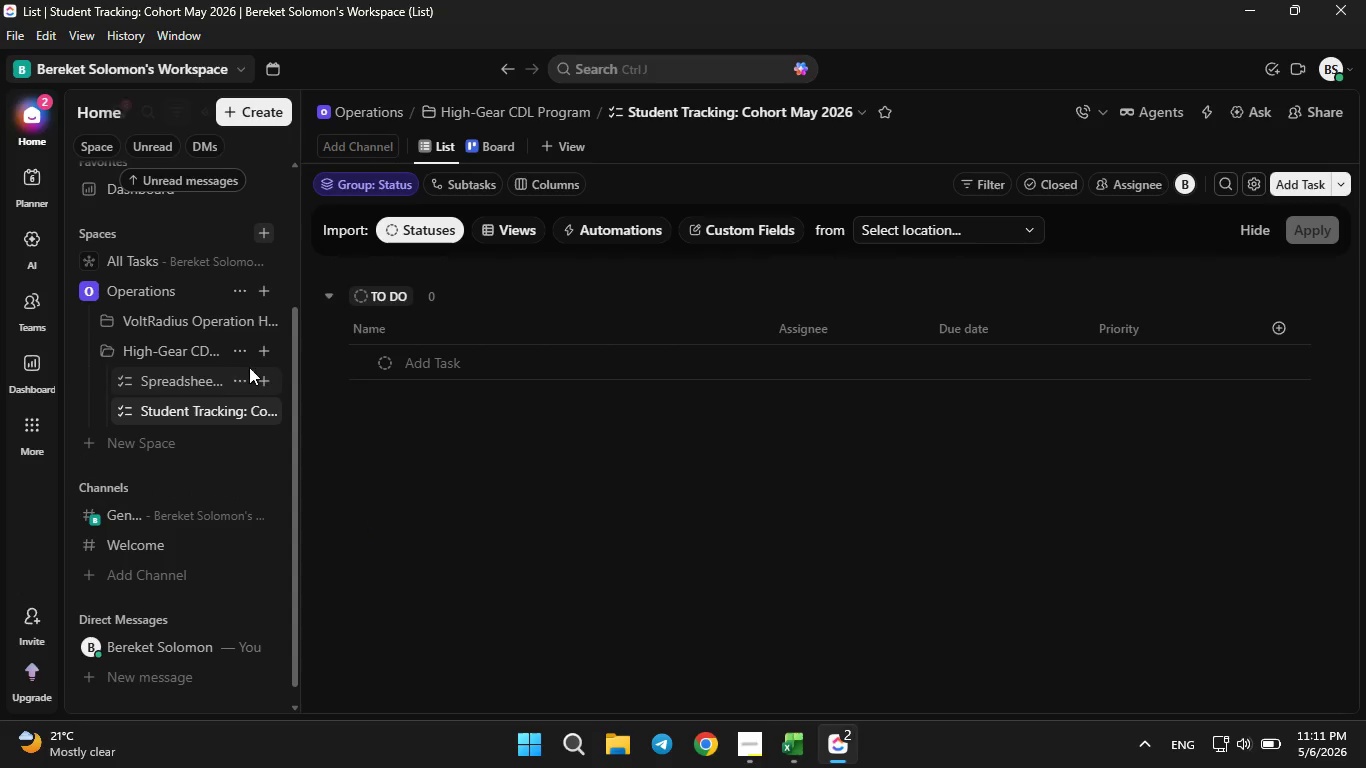 
left_click([180, 379])
 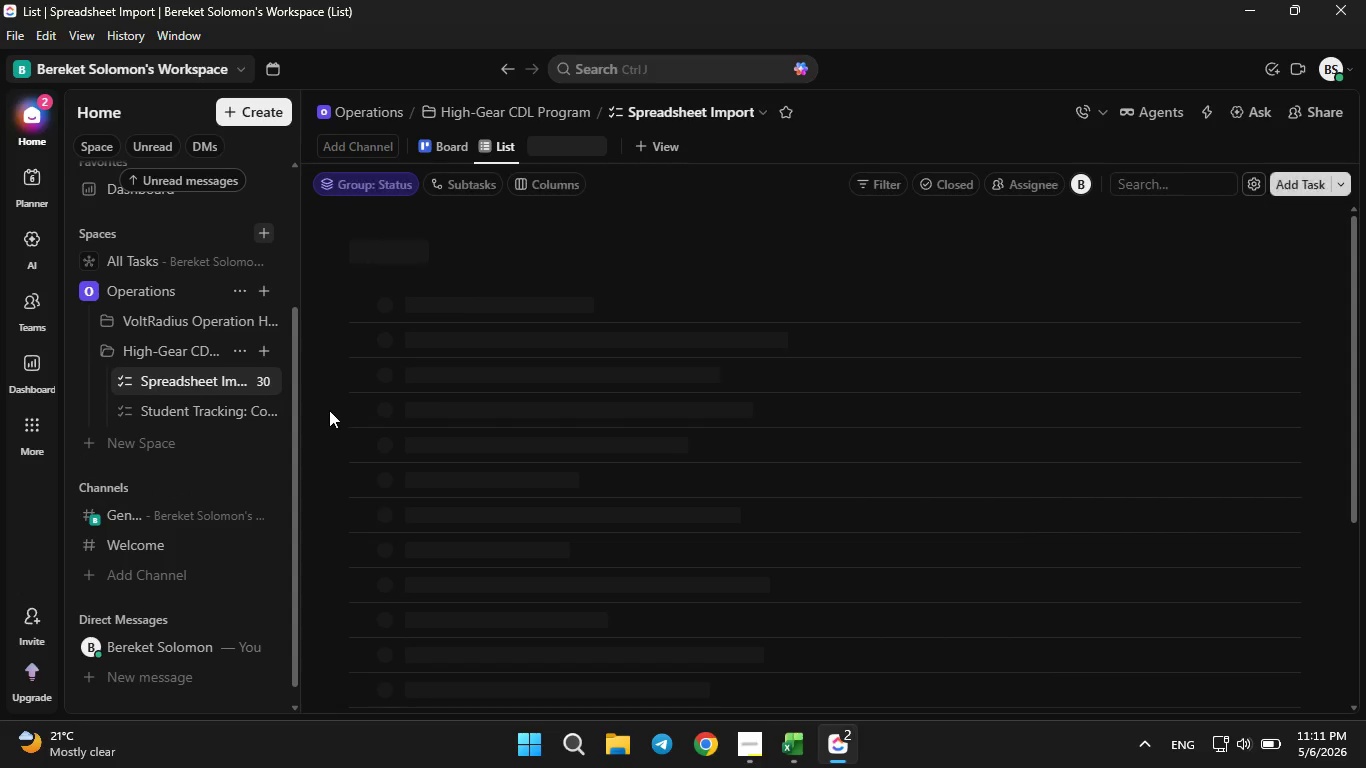 
mouse_move([338, 266])
 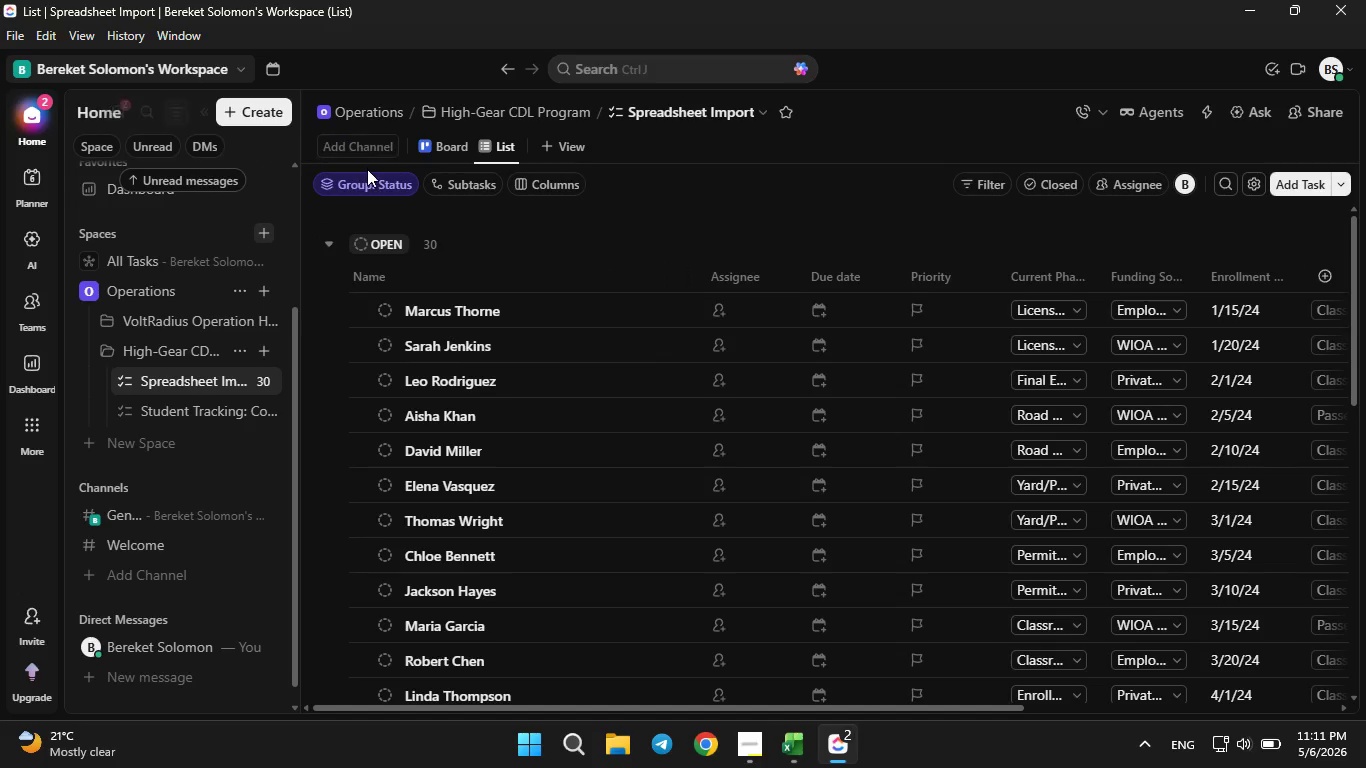 
wait(5.97)
 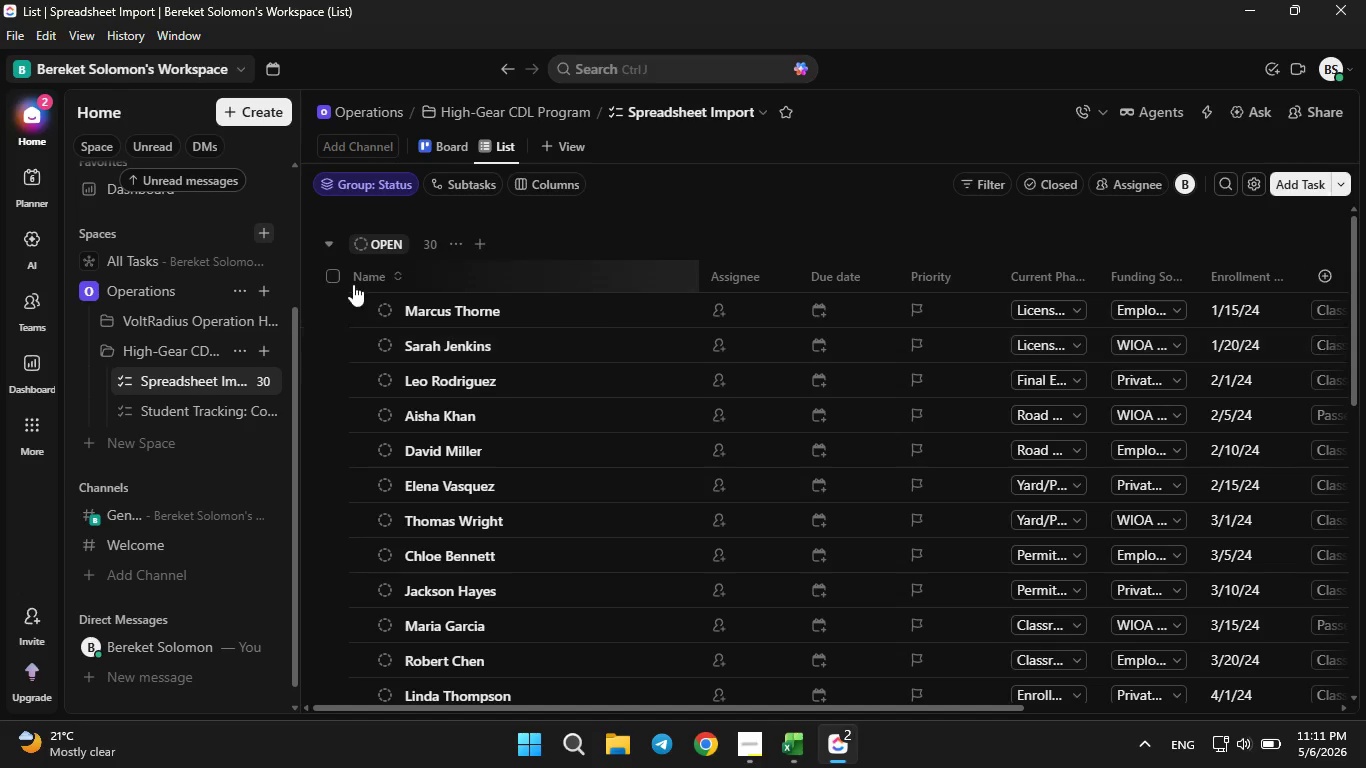 
left_click_drag(start_coordinate=[421, 147], to_coordinate=[480, 148])
 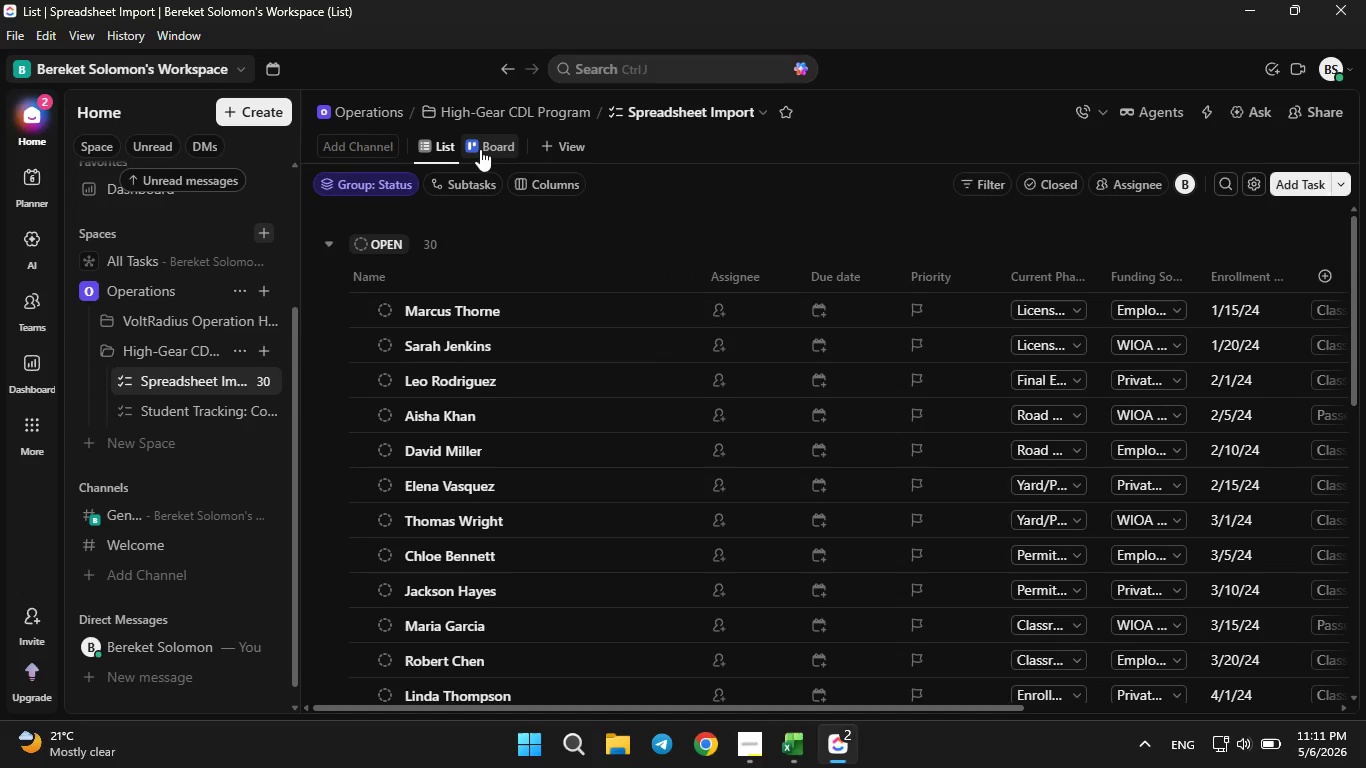 
wait(17.03)
 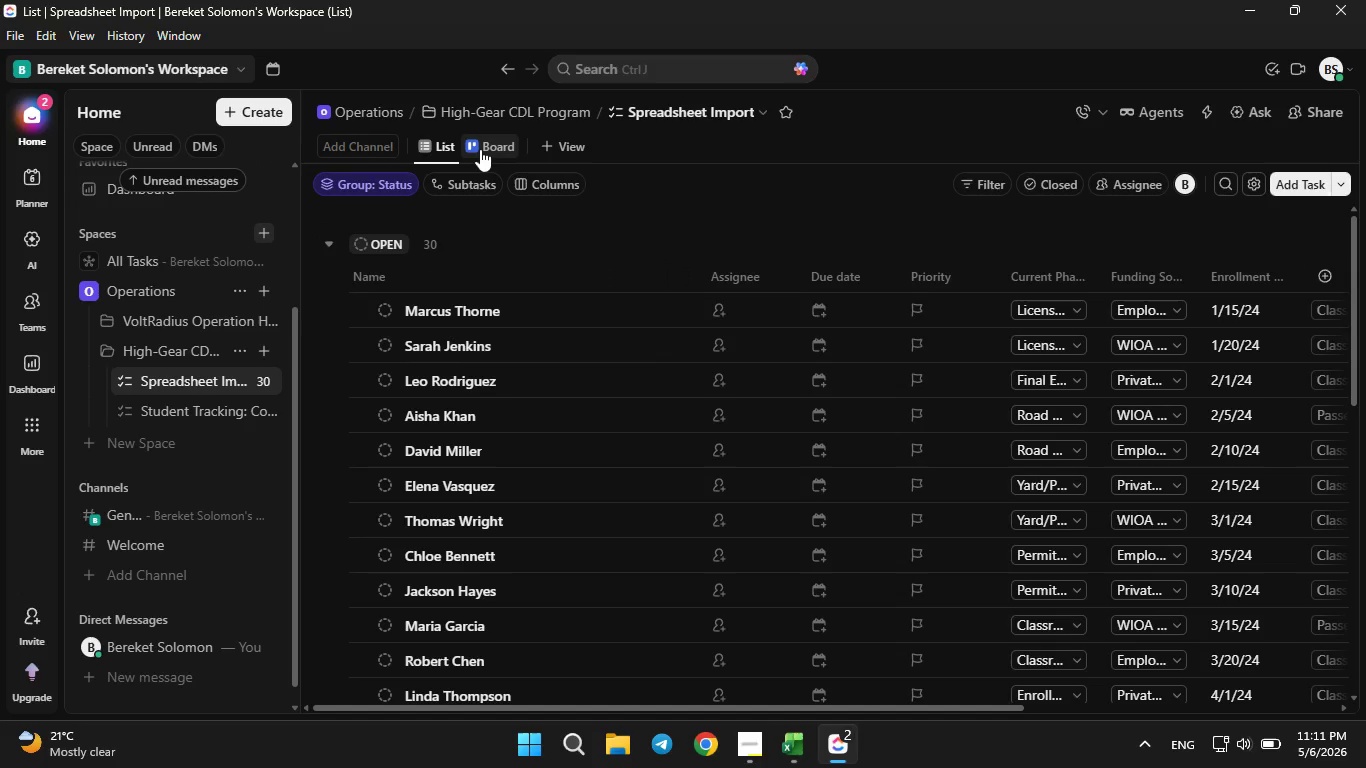 
left_click([480, 149])
 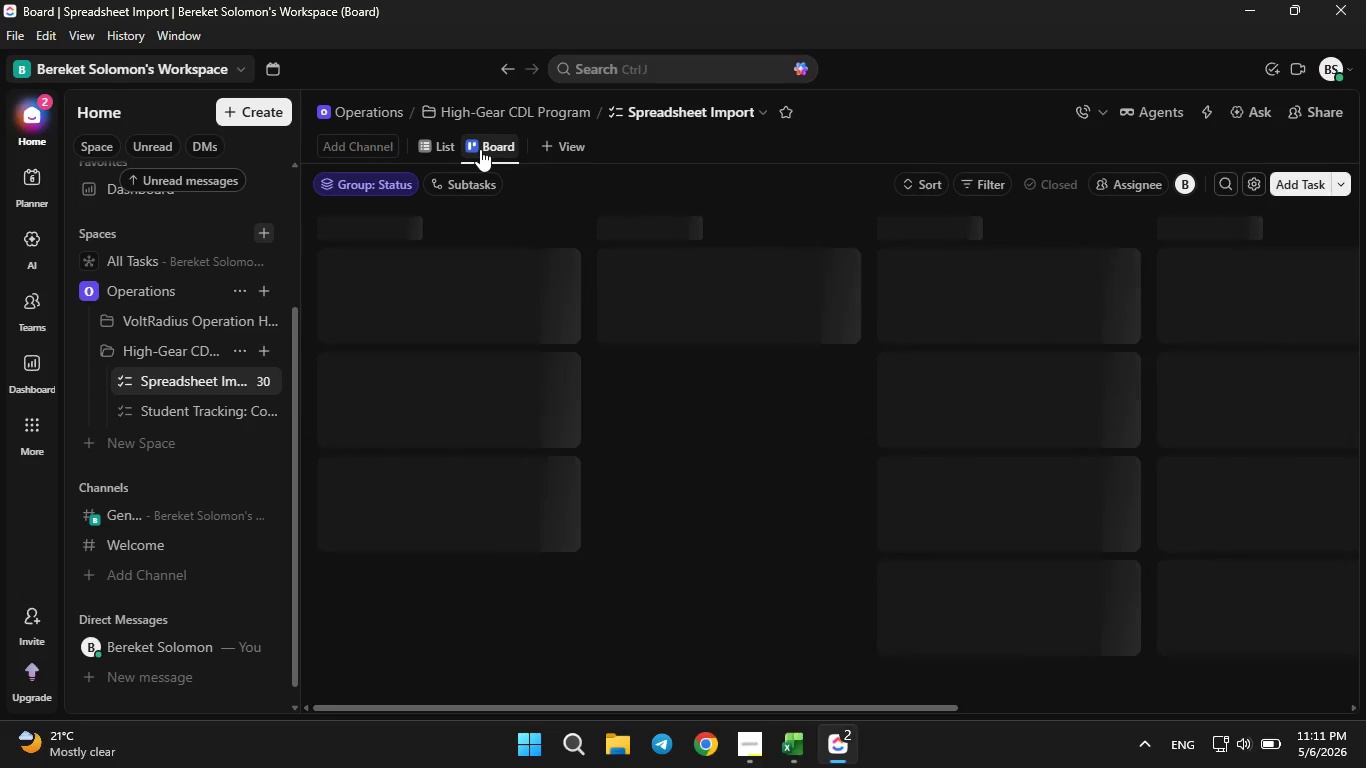 
right_click([480, 149])
 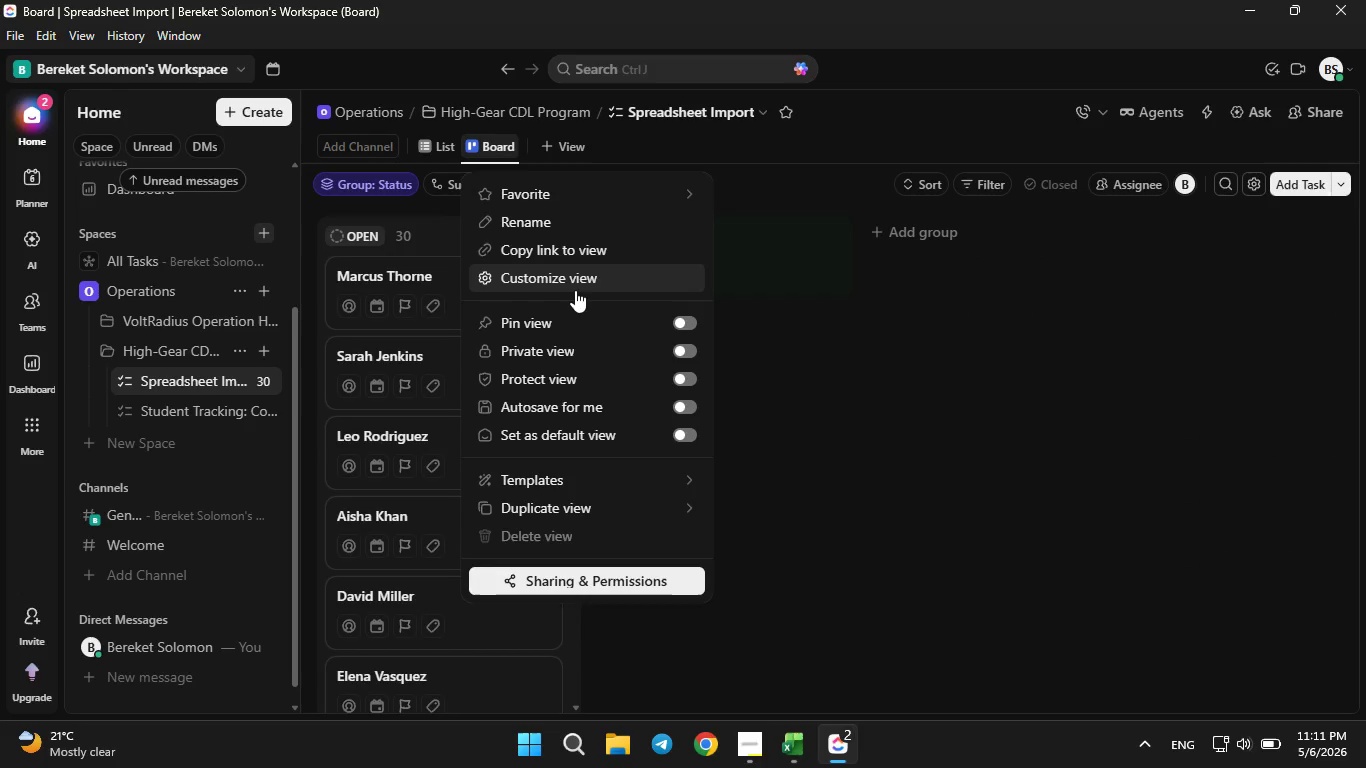 
left_click([575, 287])
 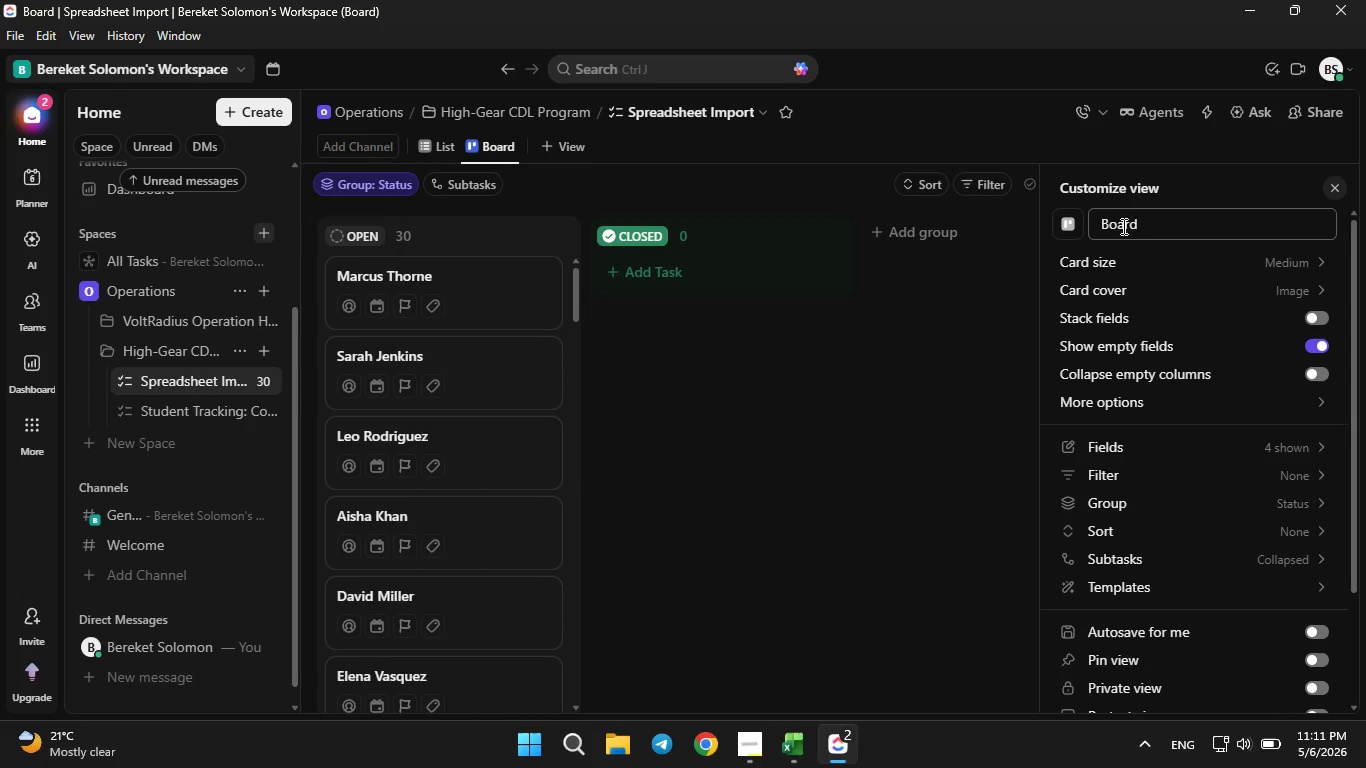 
left_click([1152, 223])
 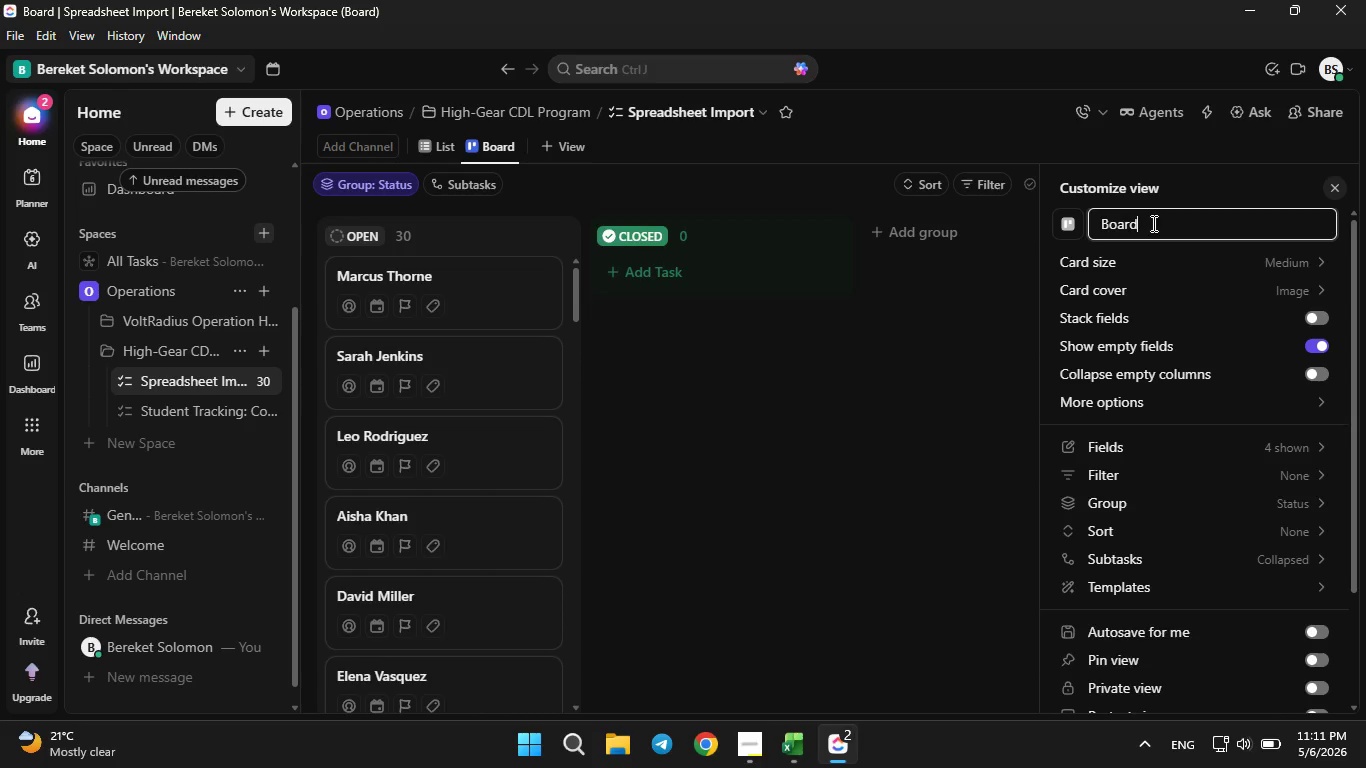 
hold_key(key=Backspace, duration=1.05)
 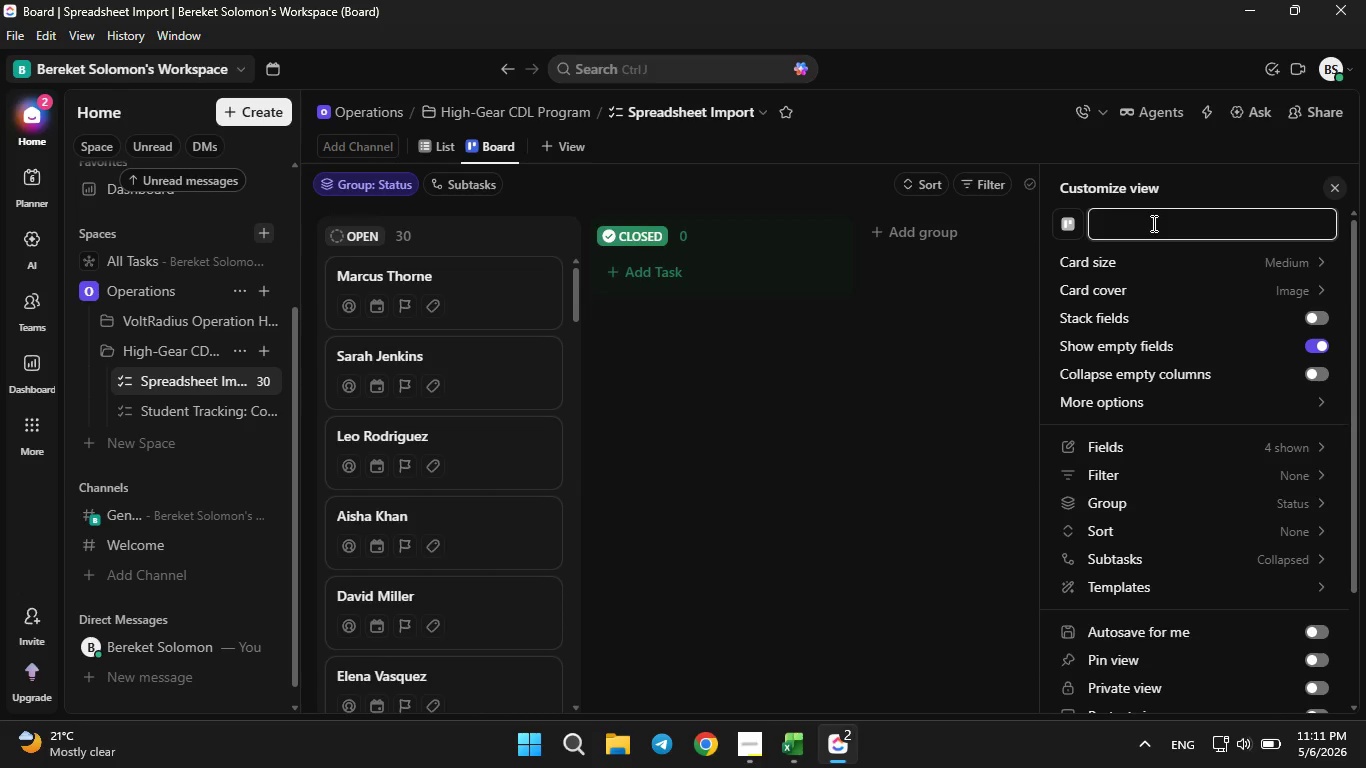 
type(Student Pipeline)
 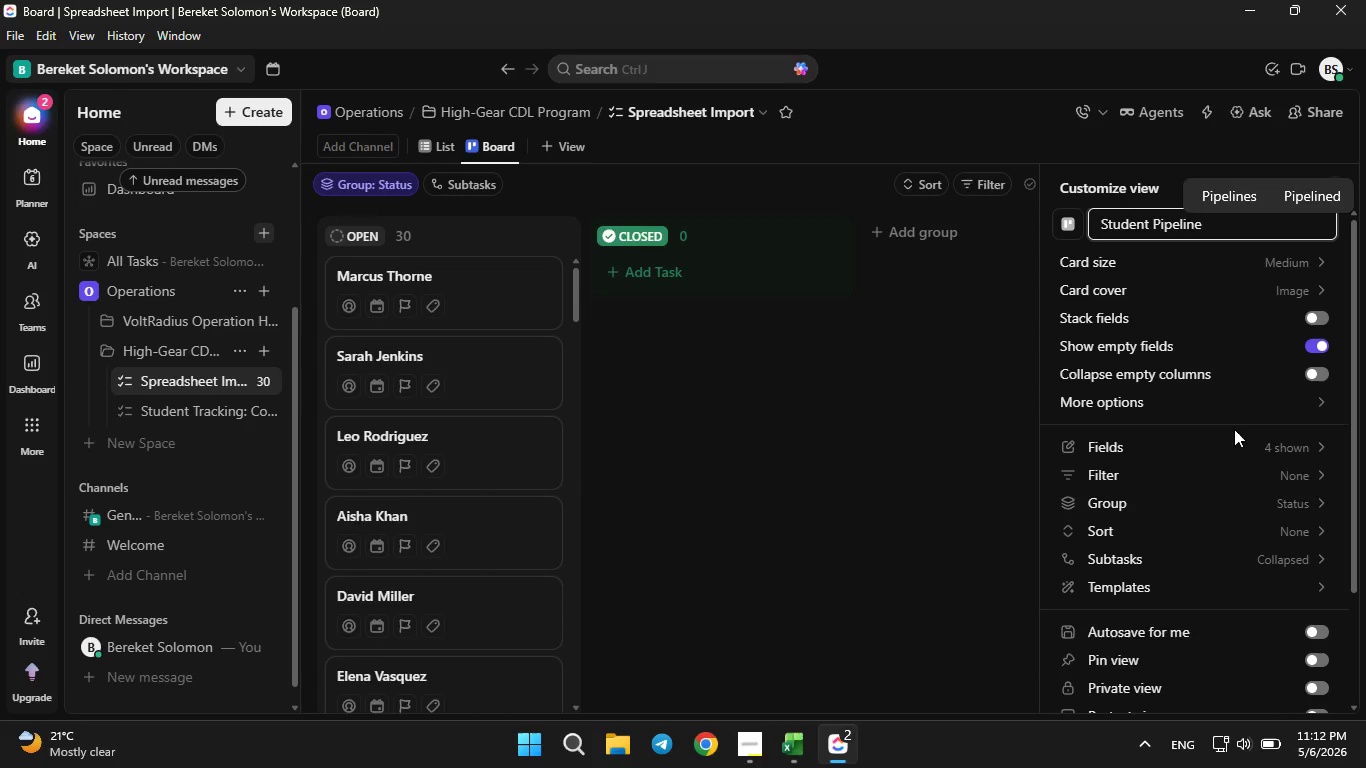 
wait(5.19)
 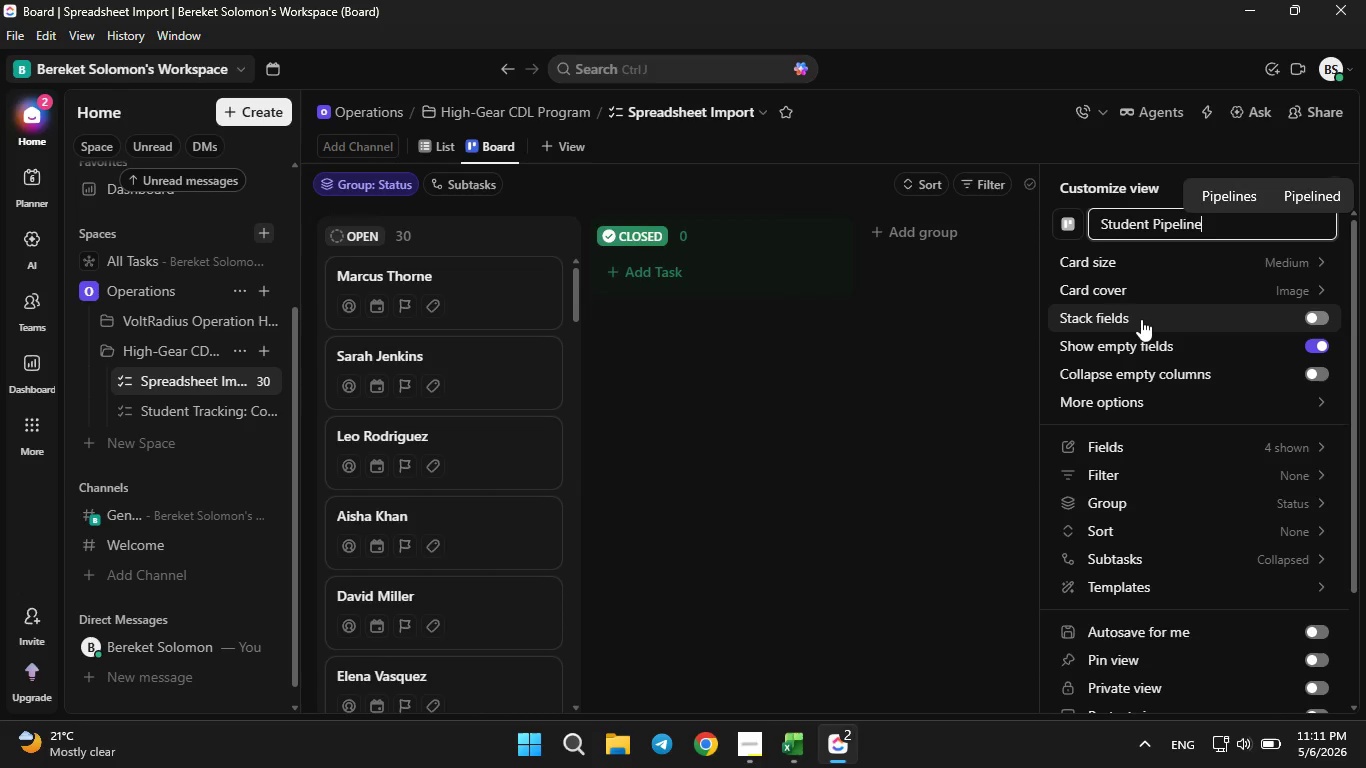 
left_click([1259, 492])
 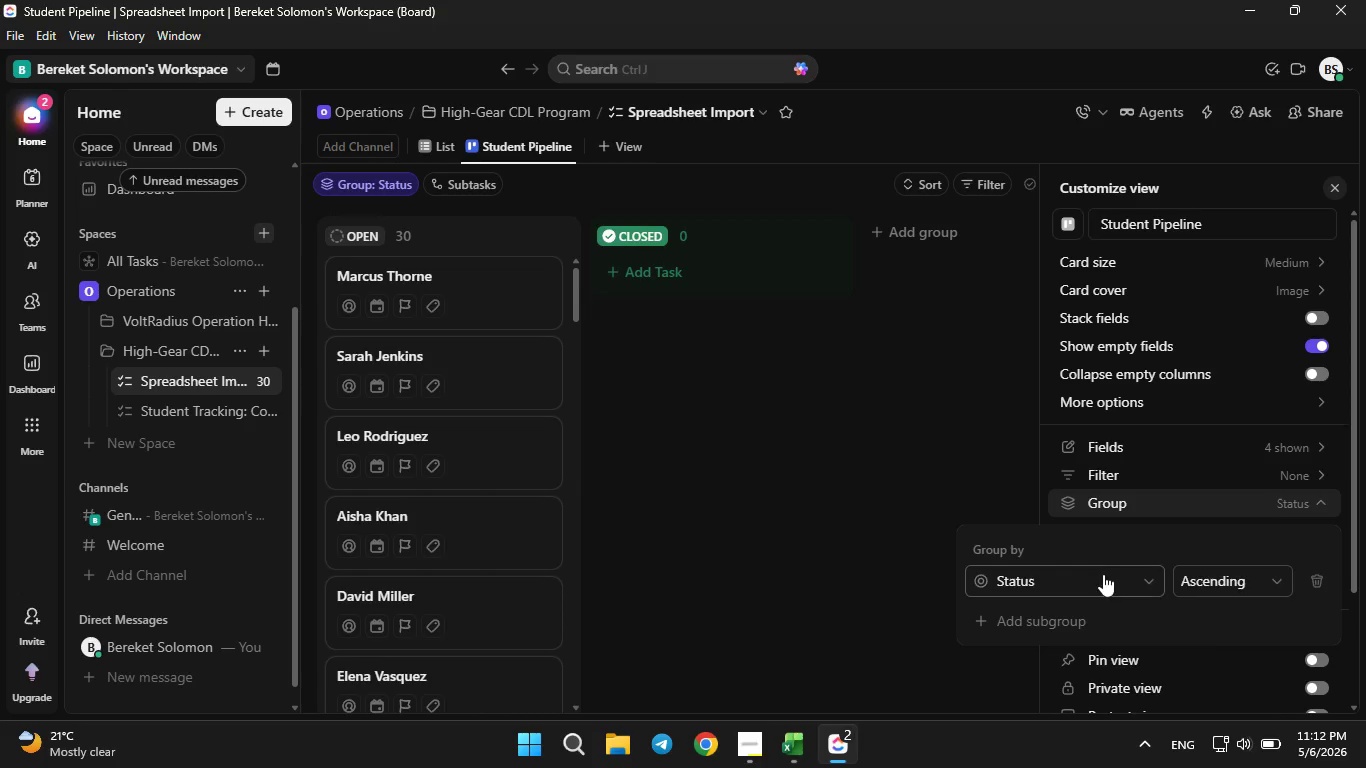 
left_click([1095, 579])
 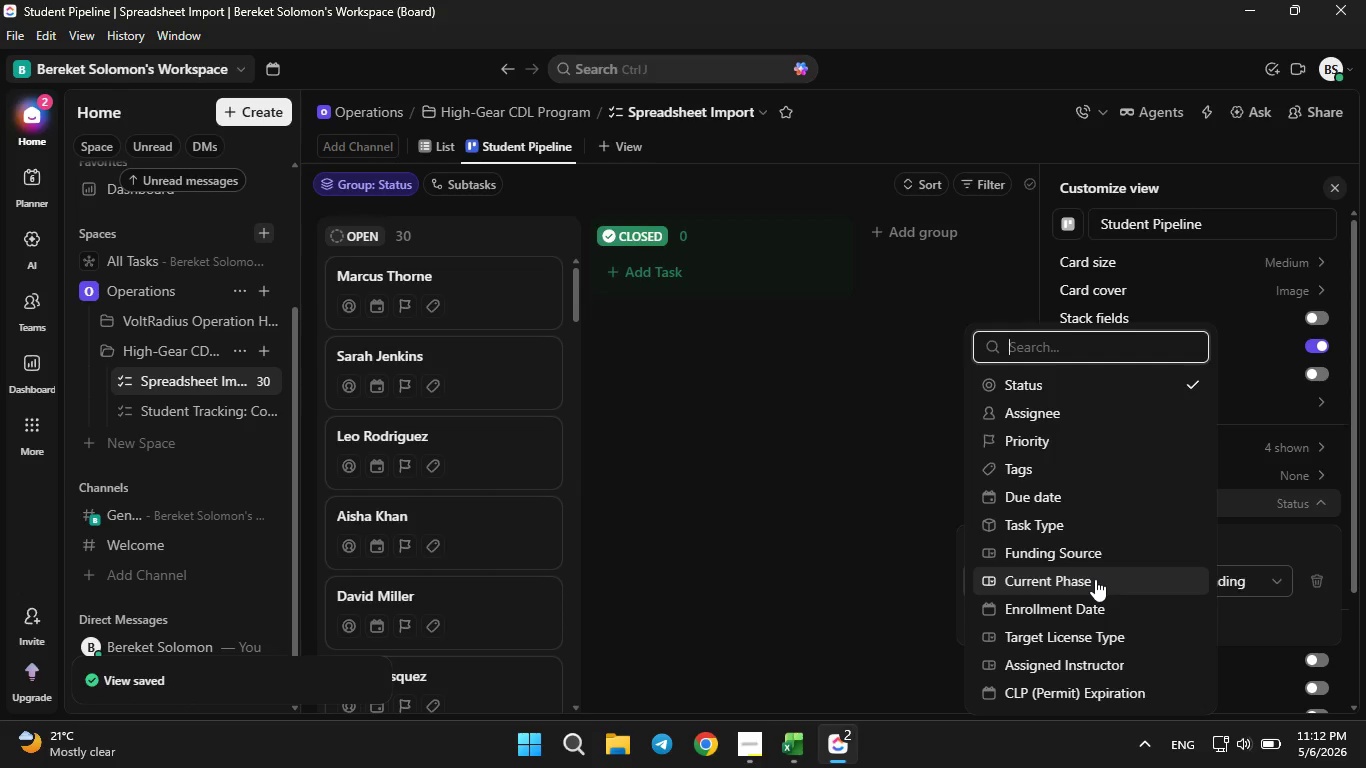 
left_click([1095, 579])
 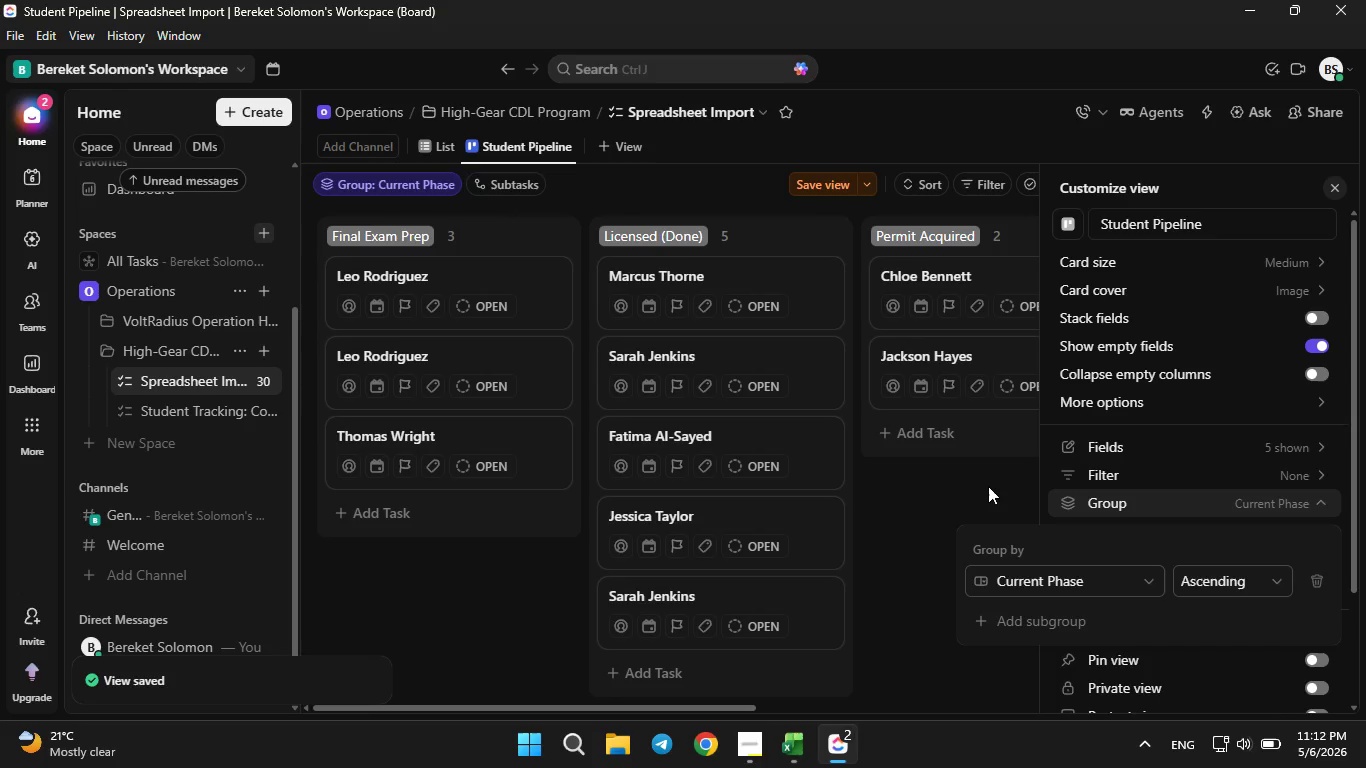 
left_click([986, 481])
 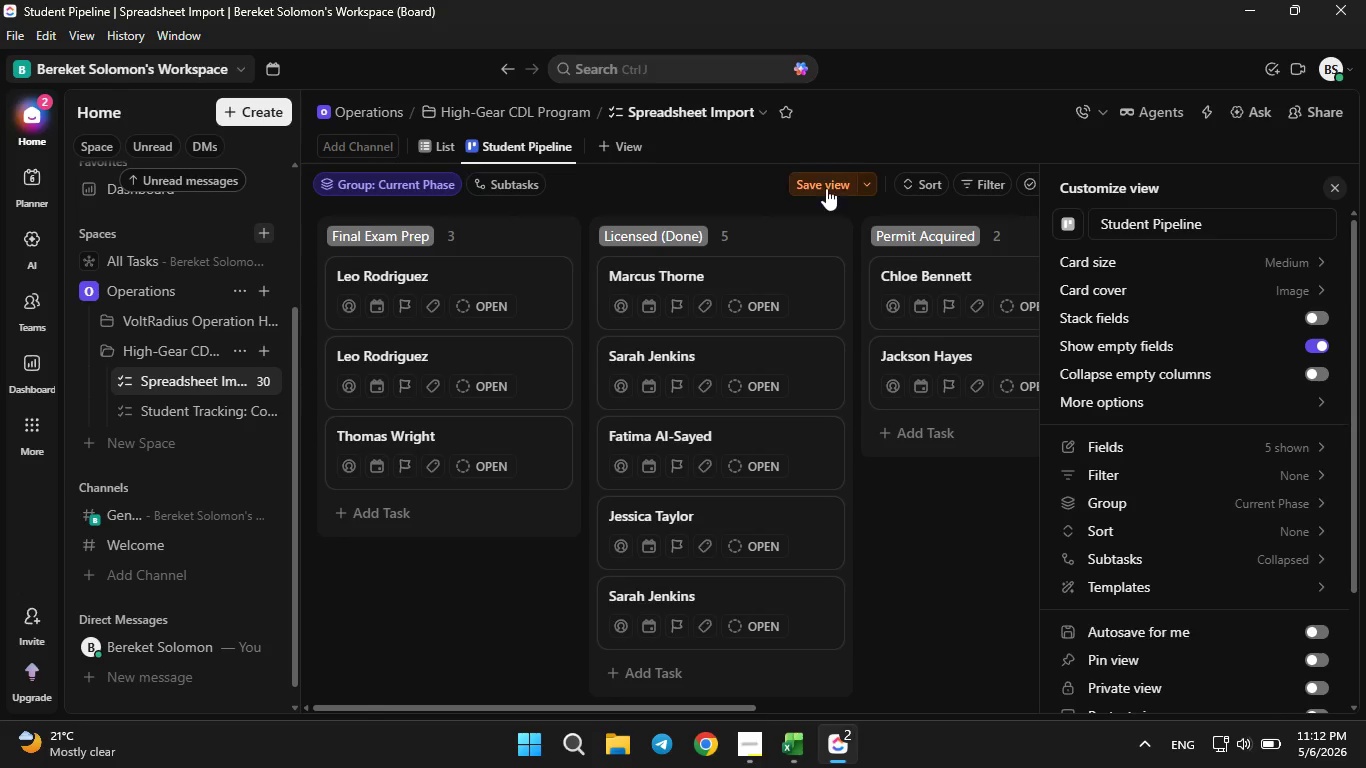 
left_click([825, 185])
 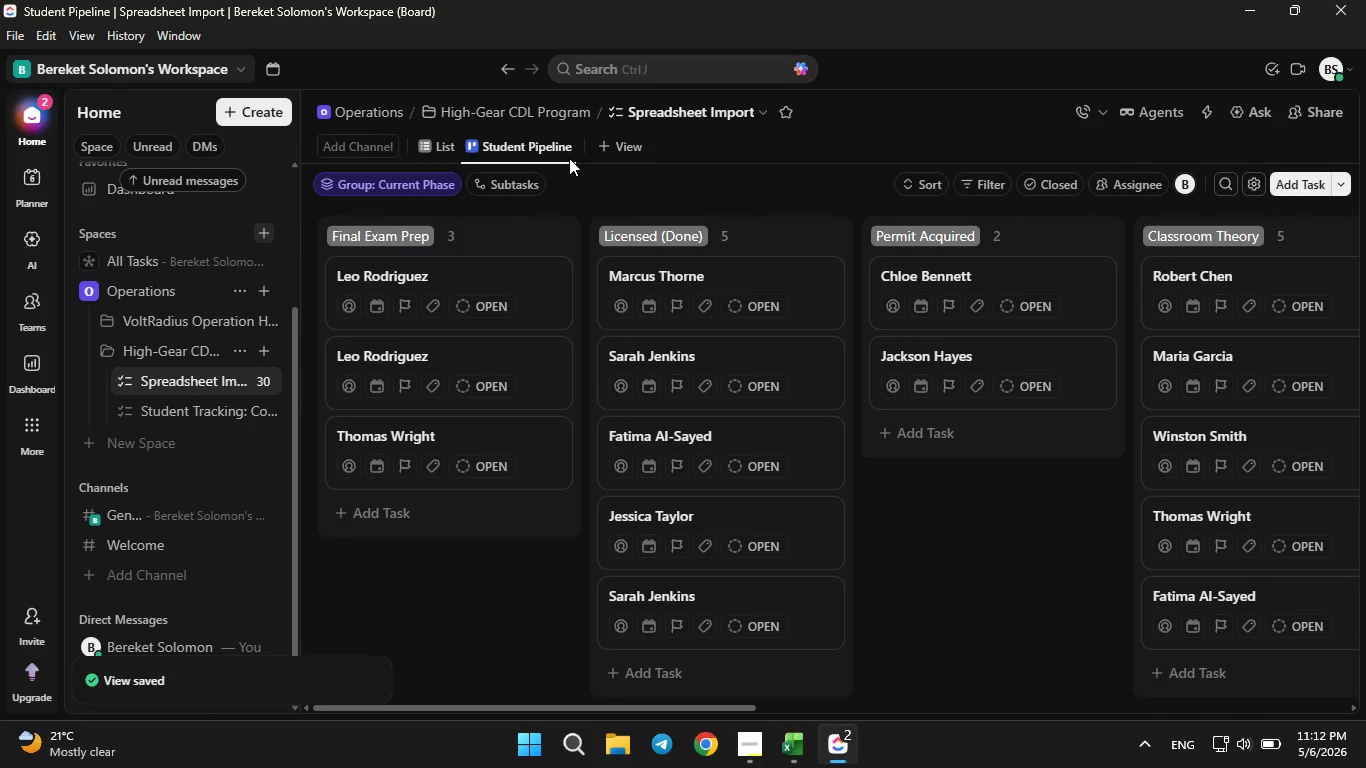 
wait(5.86)
 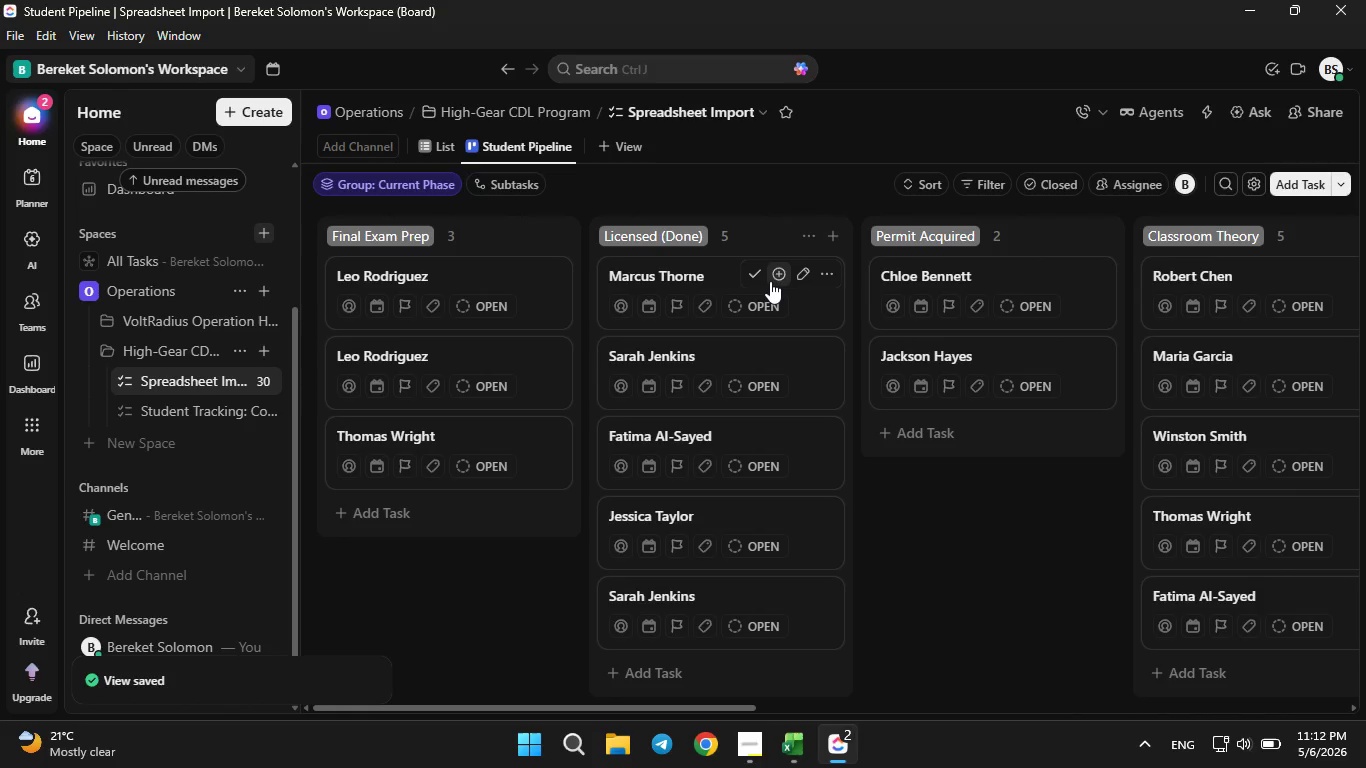 
left_click([592, 145])
 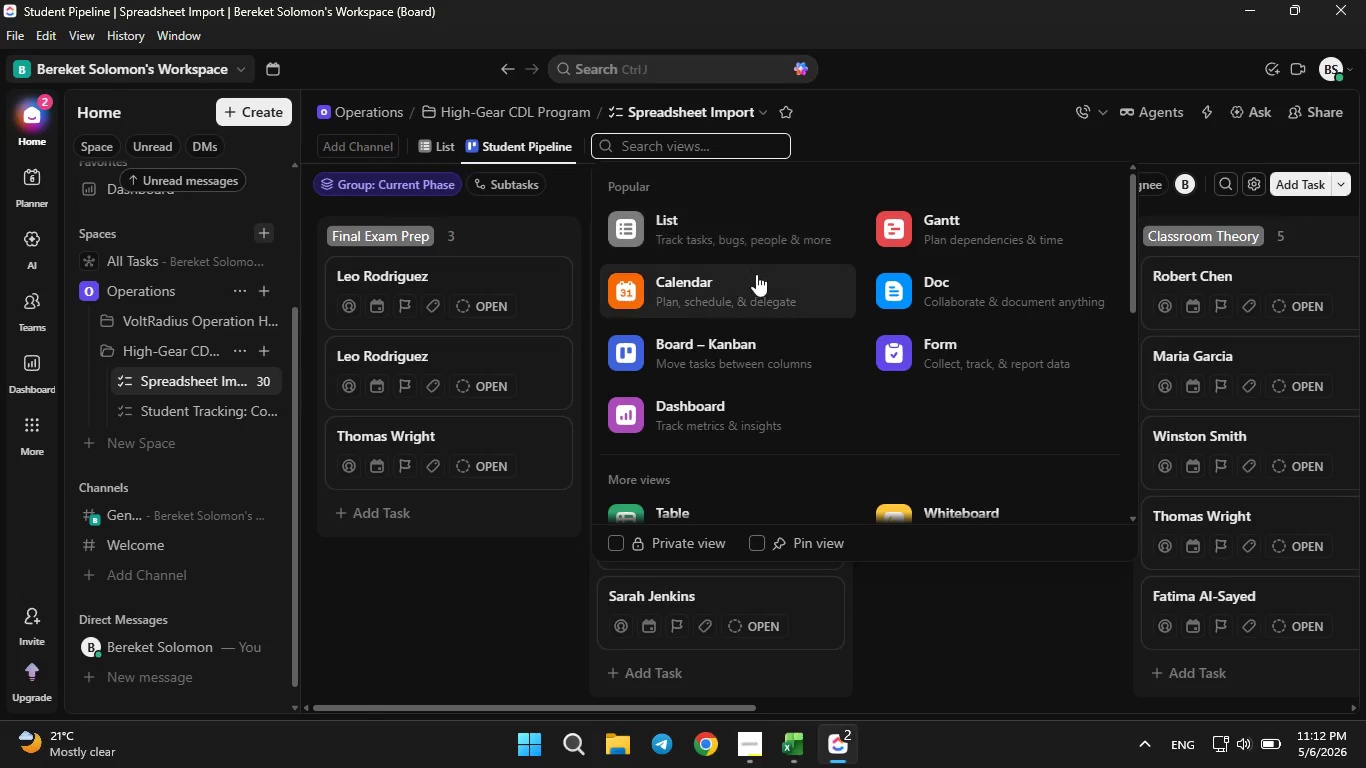 
left_click([758, 278])
 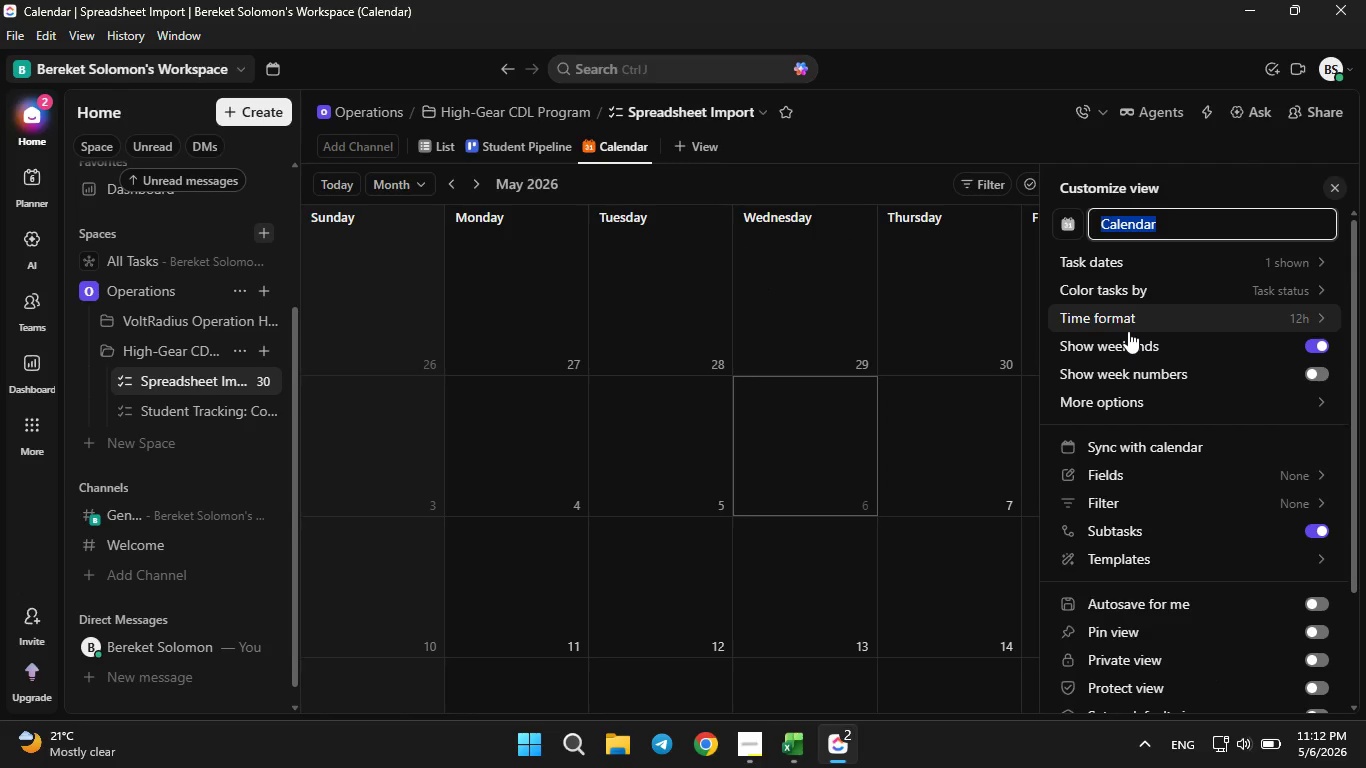 
key(ArrowLeft)
 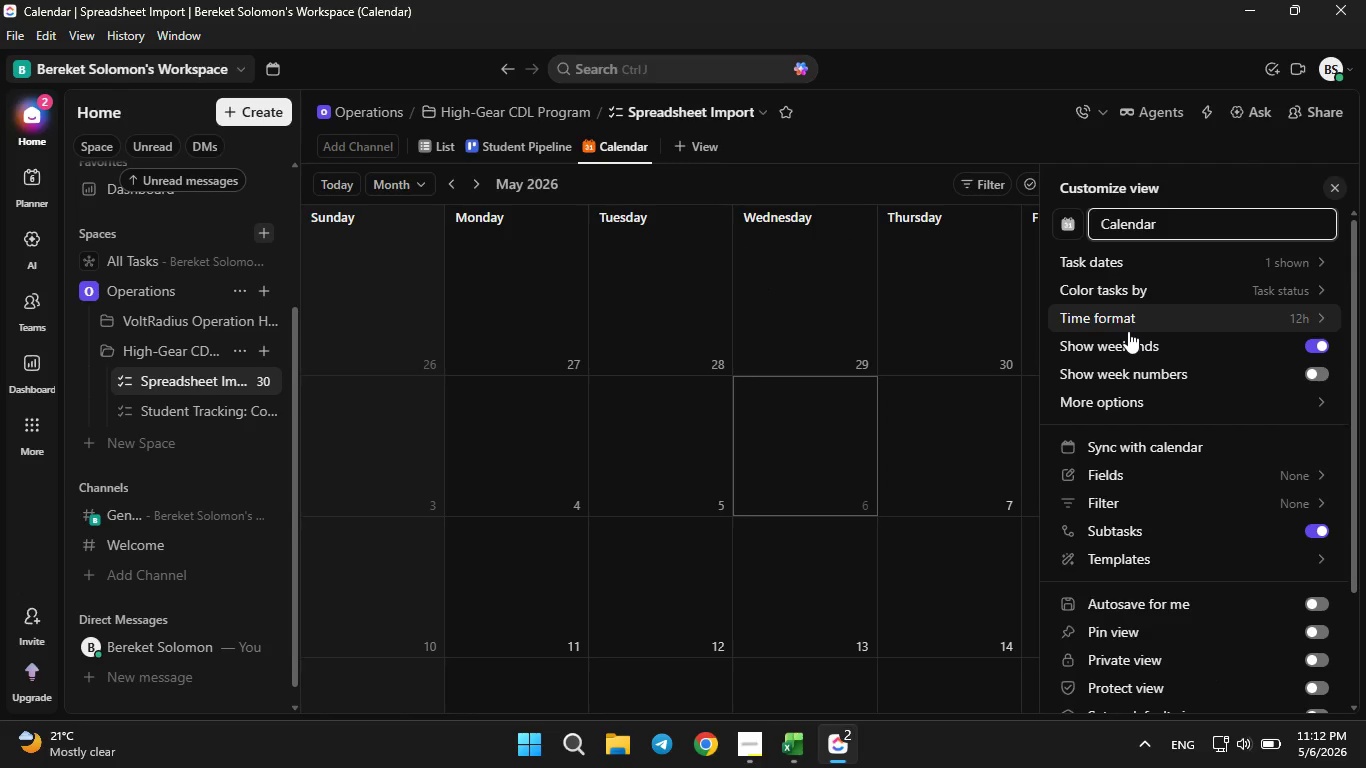 
type(Expita)
key(Backspace)
key(Backspace)
type(ration )
 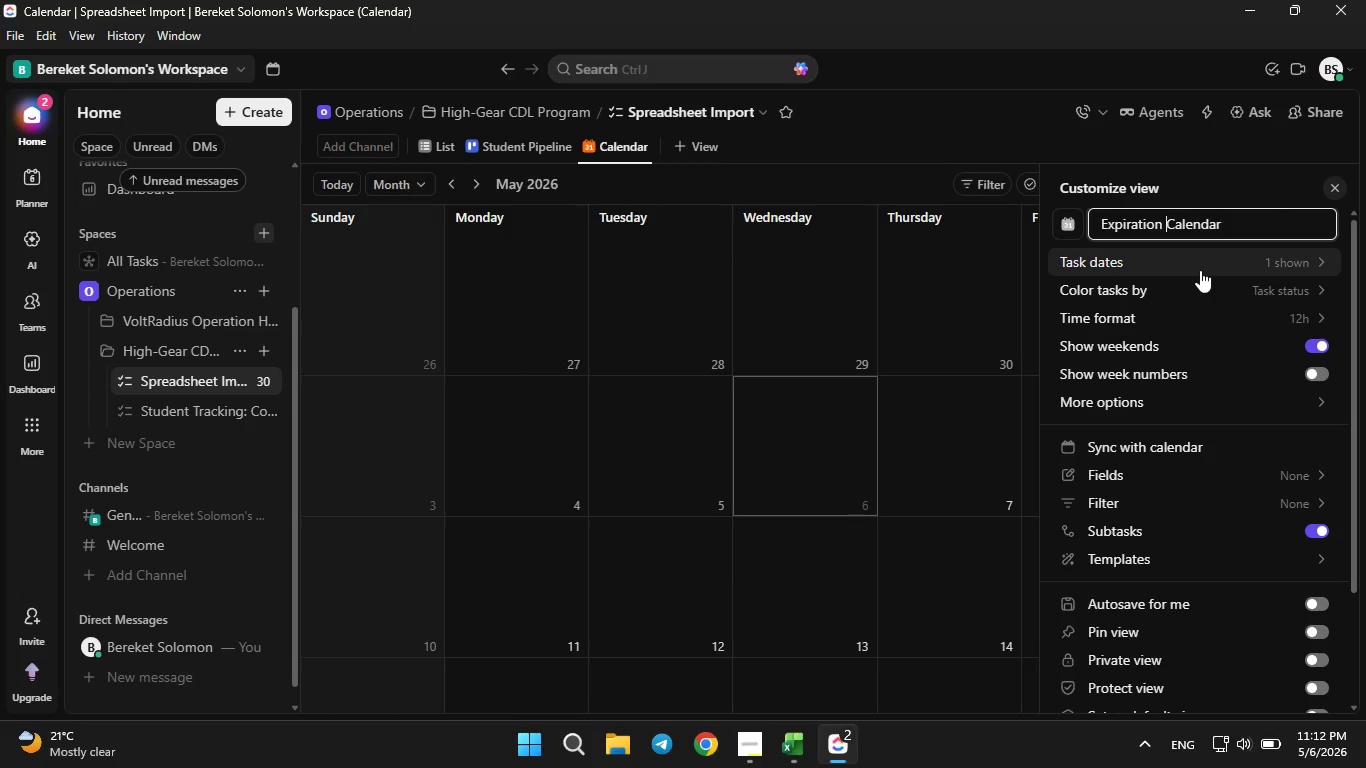 
left_click([1200, 270])
 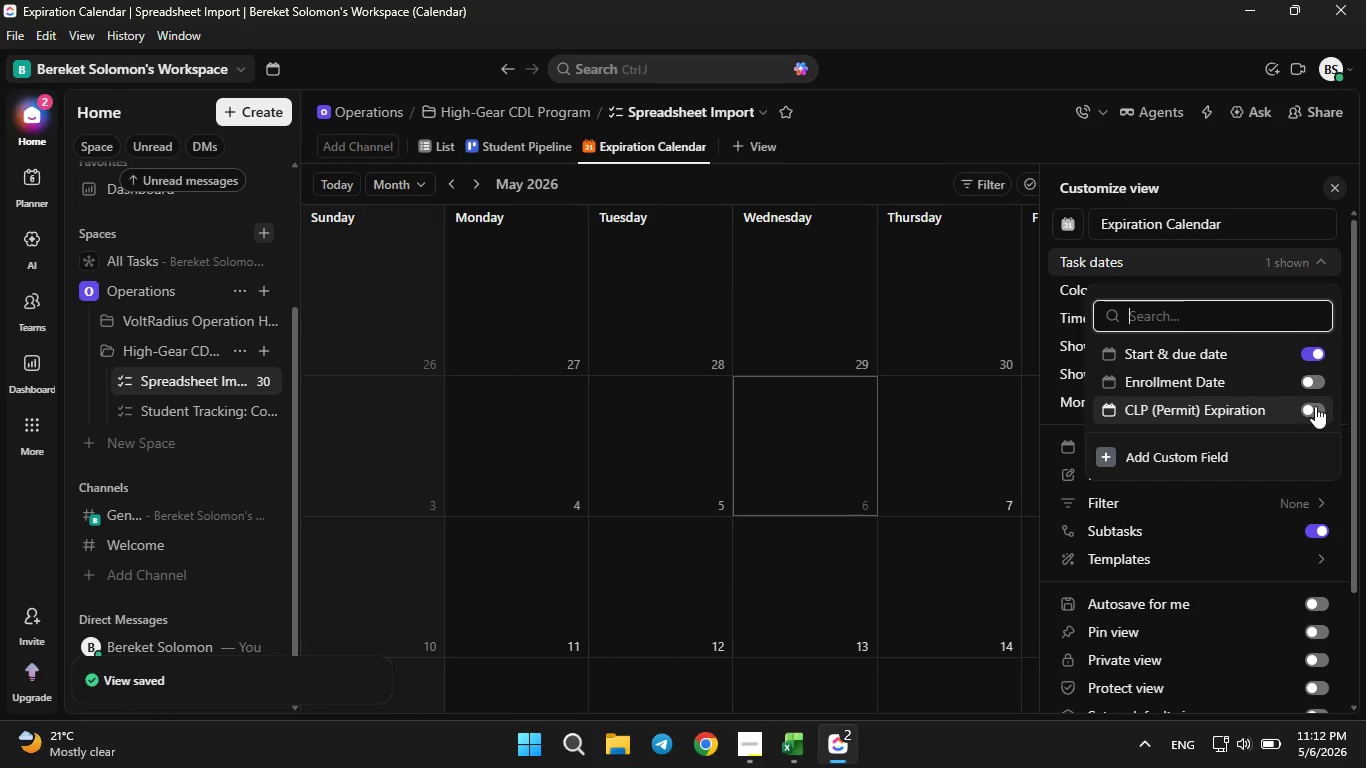 
left_click([1317, 407])
 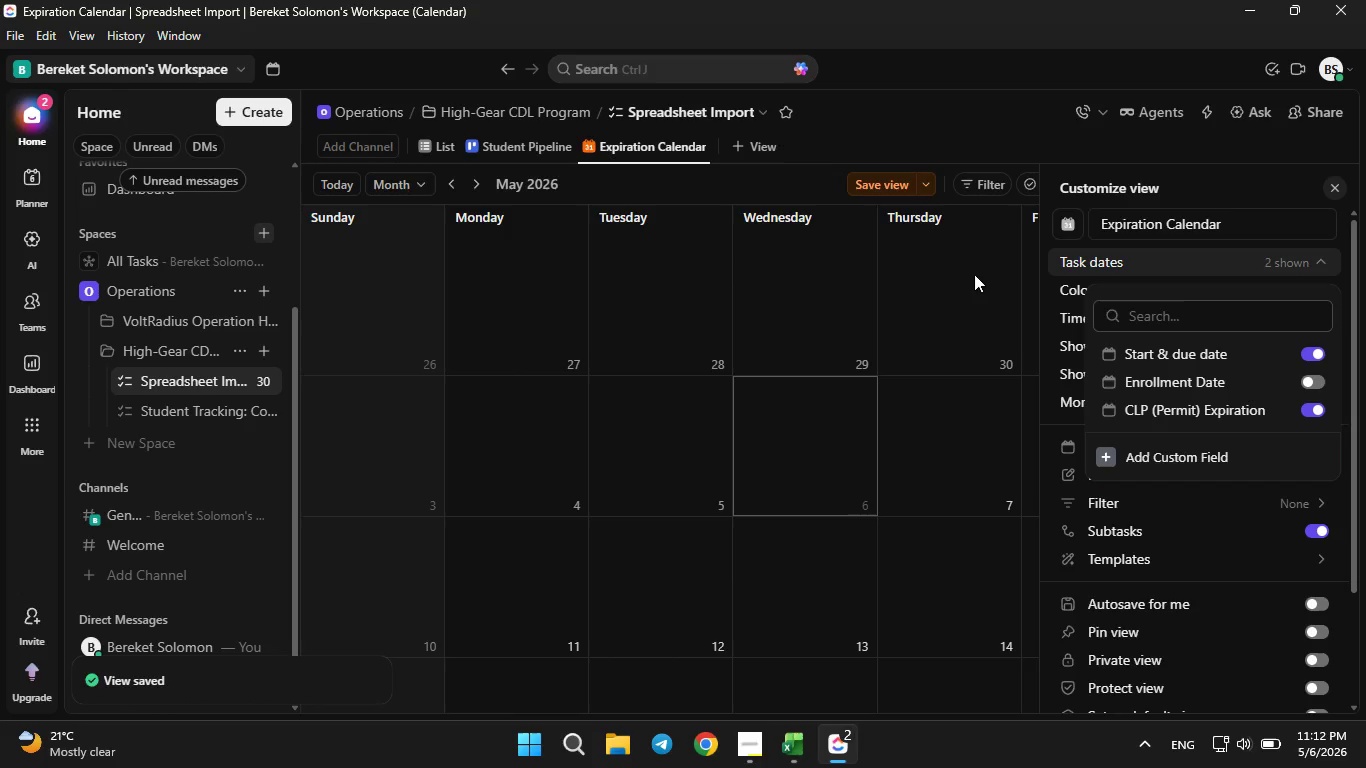 
left_click([883, 182])
 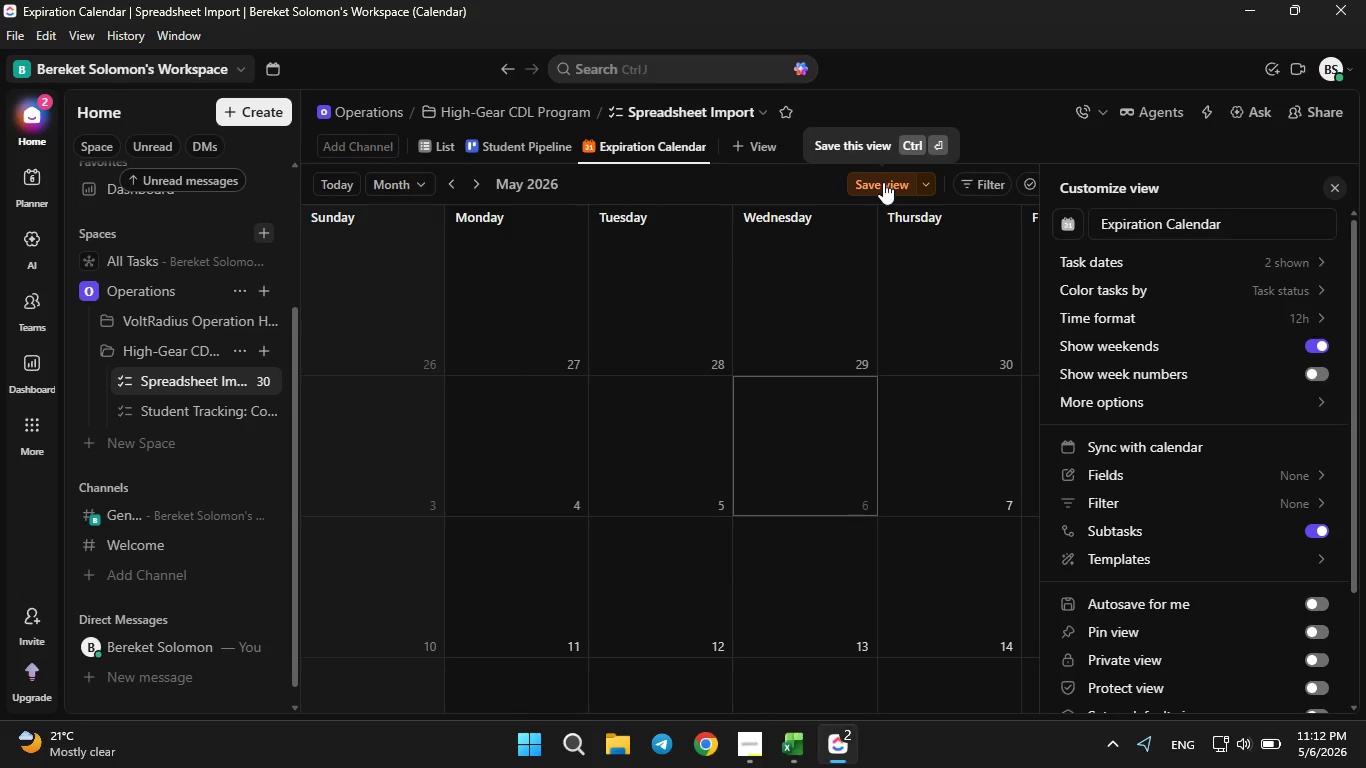 
left_click([883, 182])
 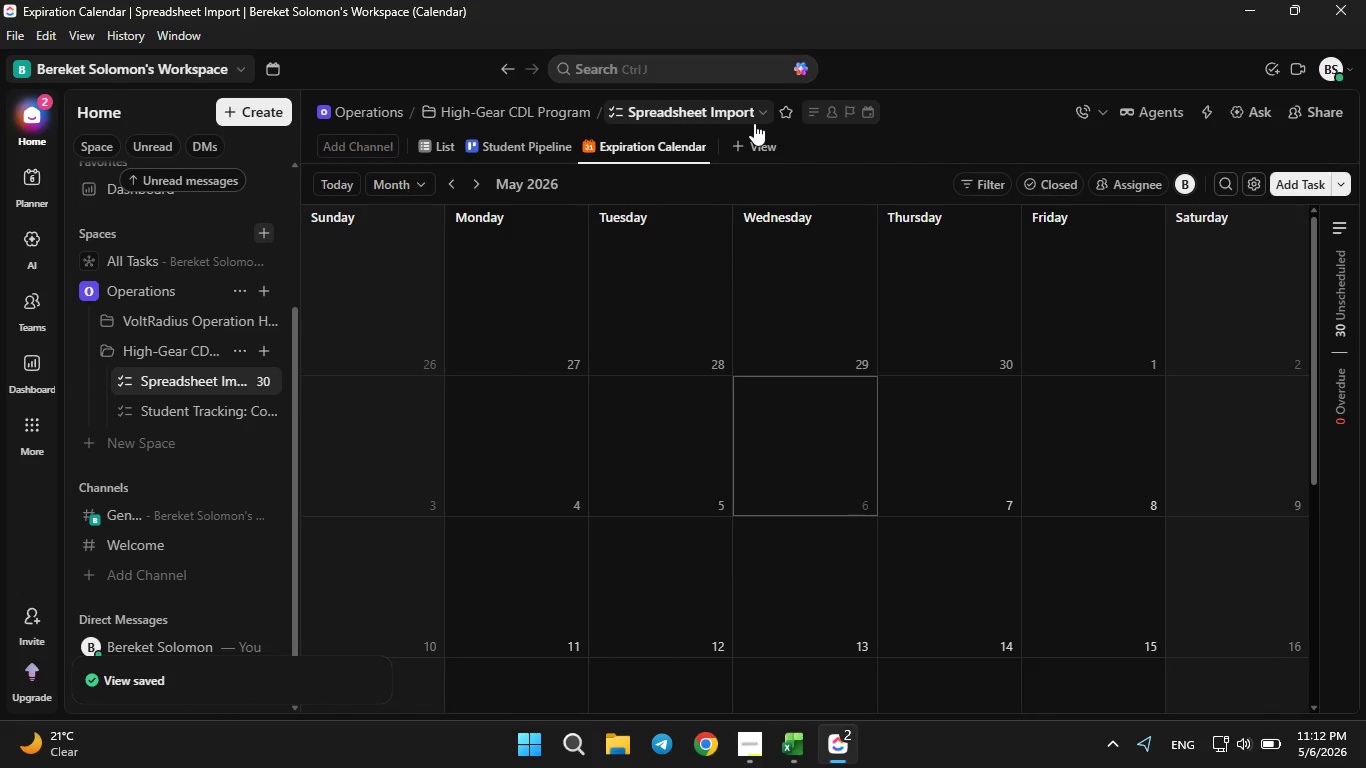 
left_click([742, 141])
 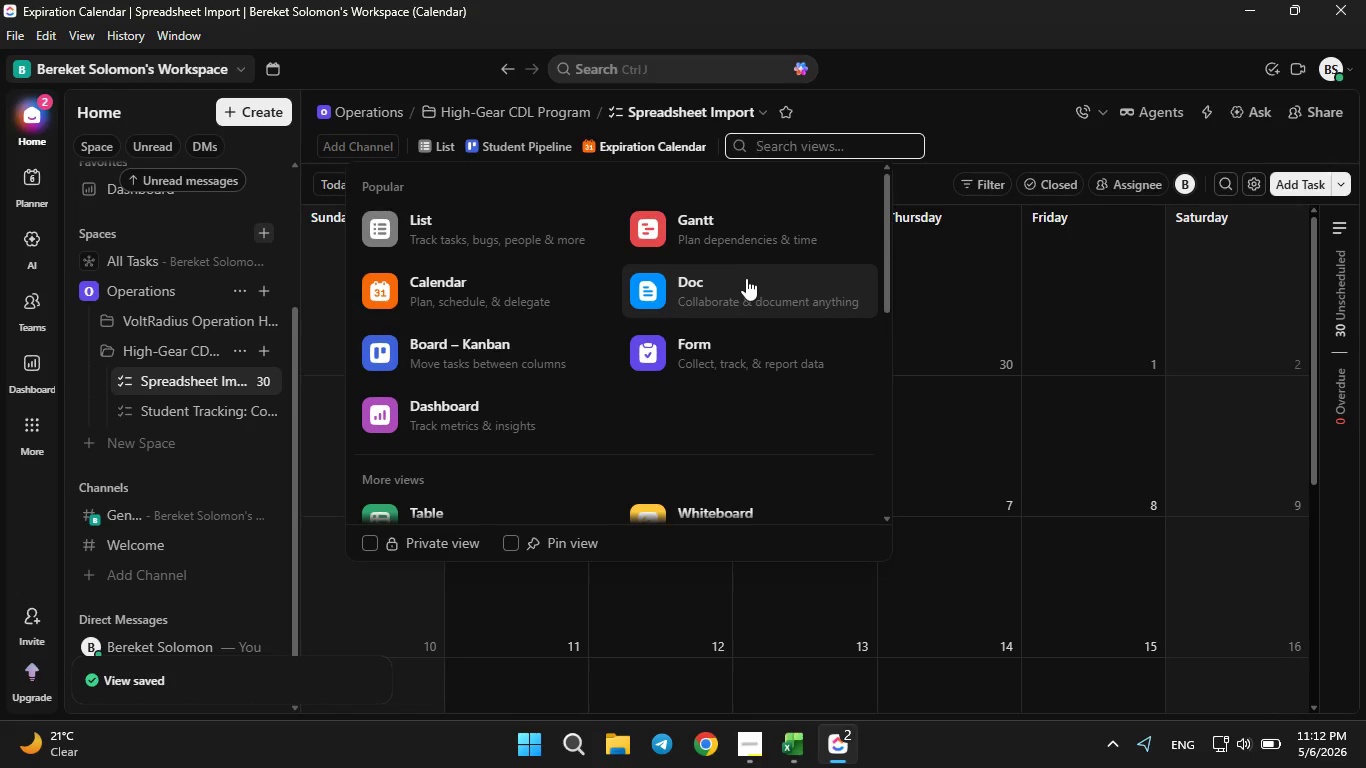 
scroll: coordinate [746, 278], scroll_direction: down, amount: 2.0
 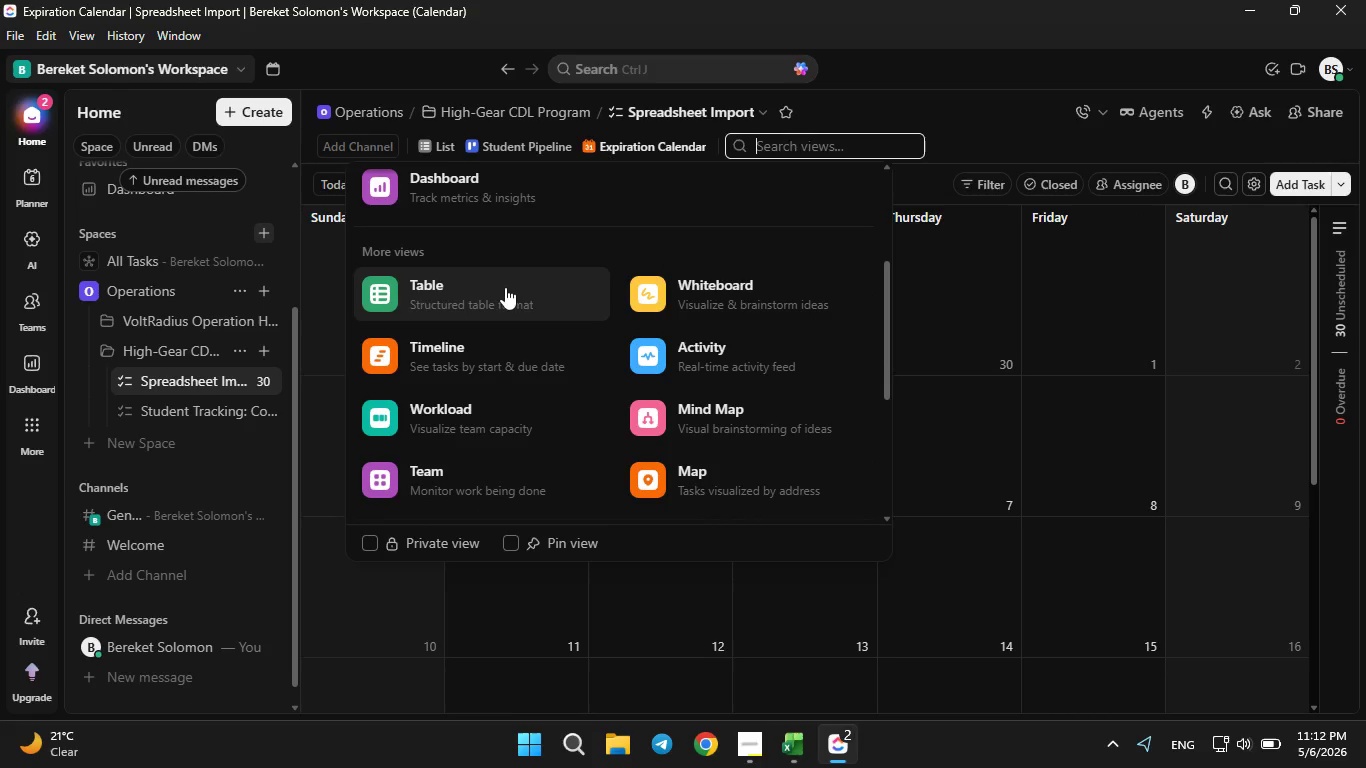 
left_click([505, 287])
 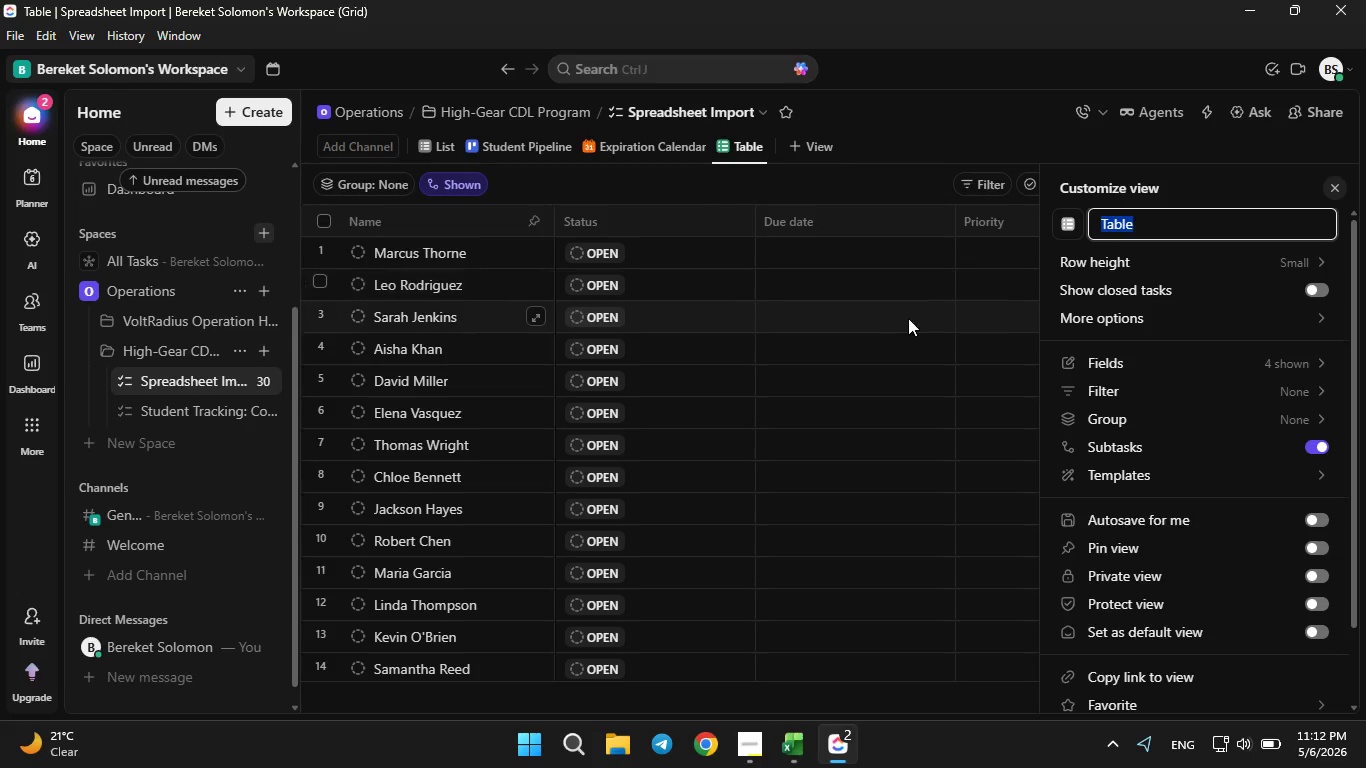 
key(Backspace)
type(Student Record)
 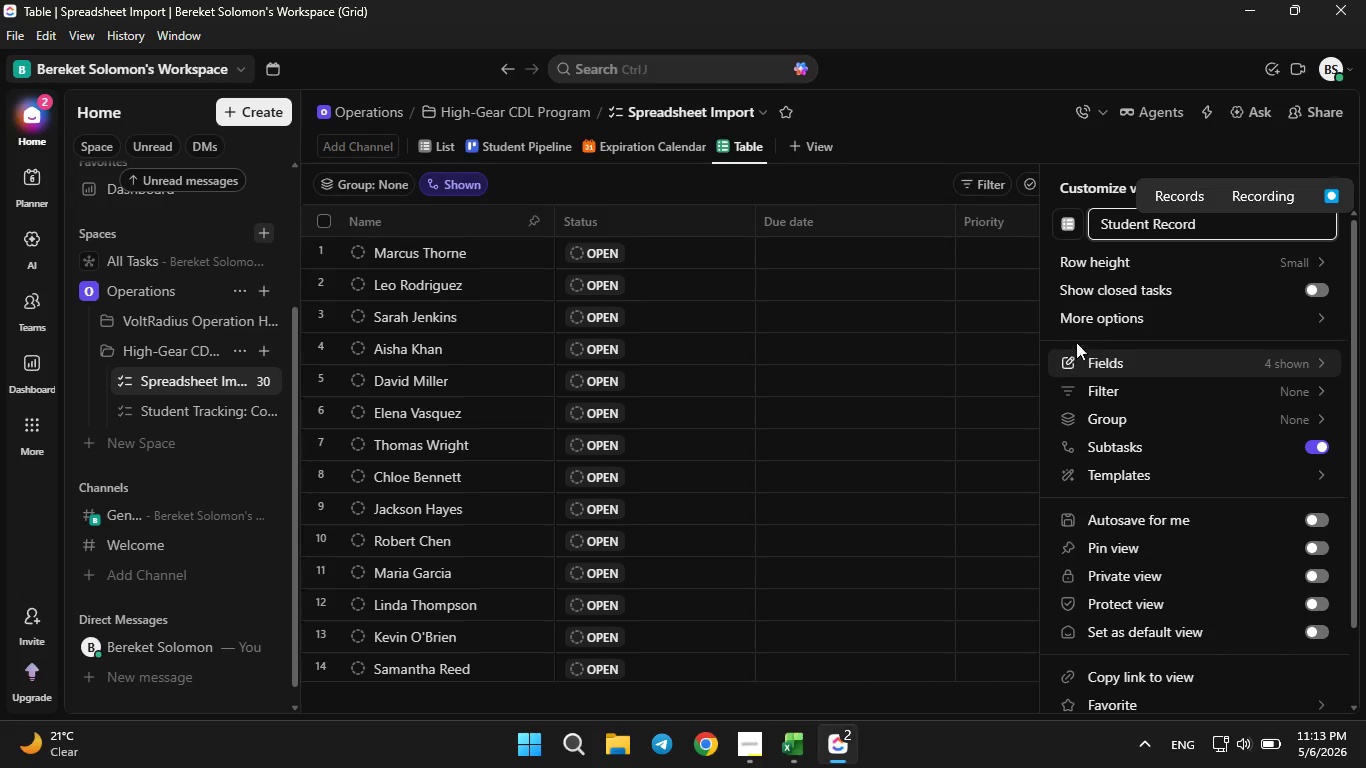 
left_click([1138, 359])
 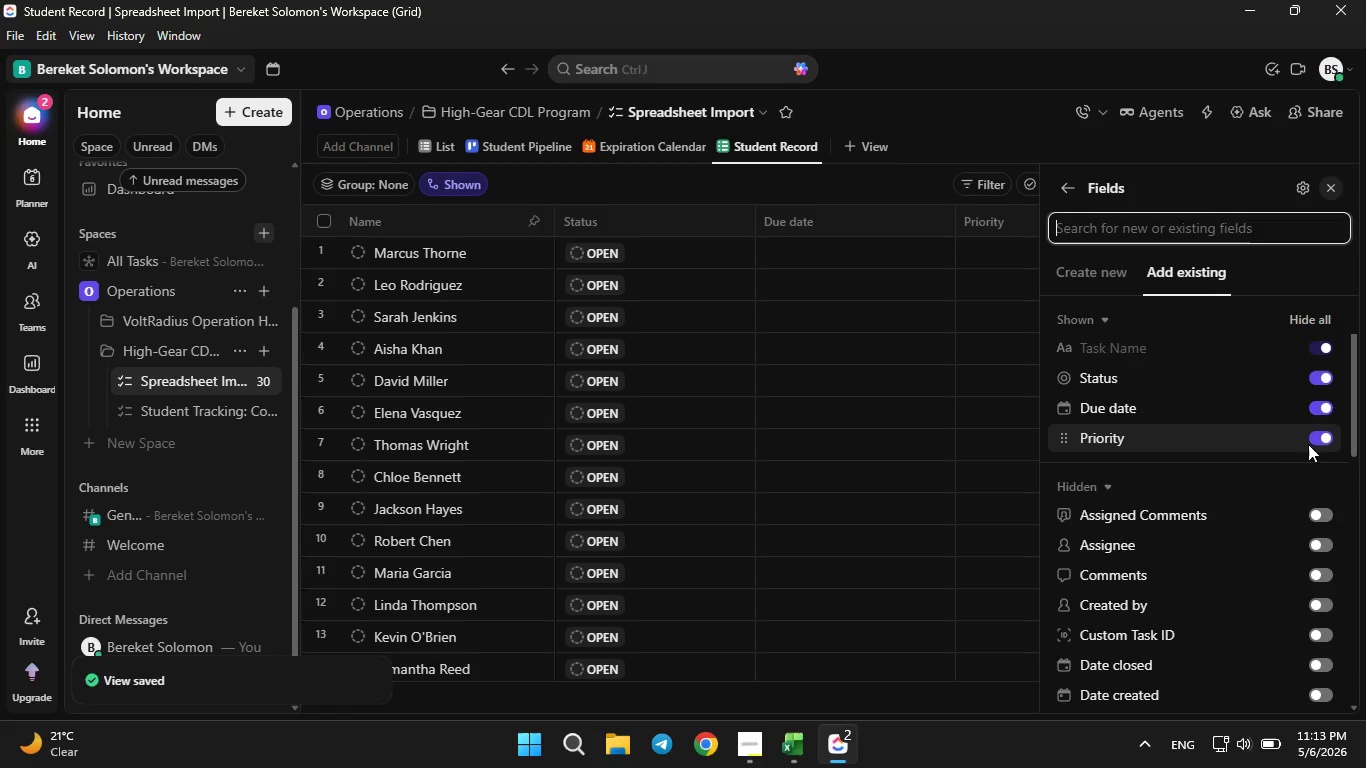 
left_click([1320, 438])
 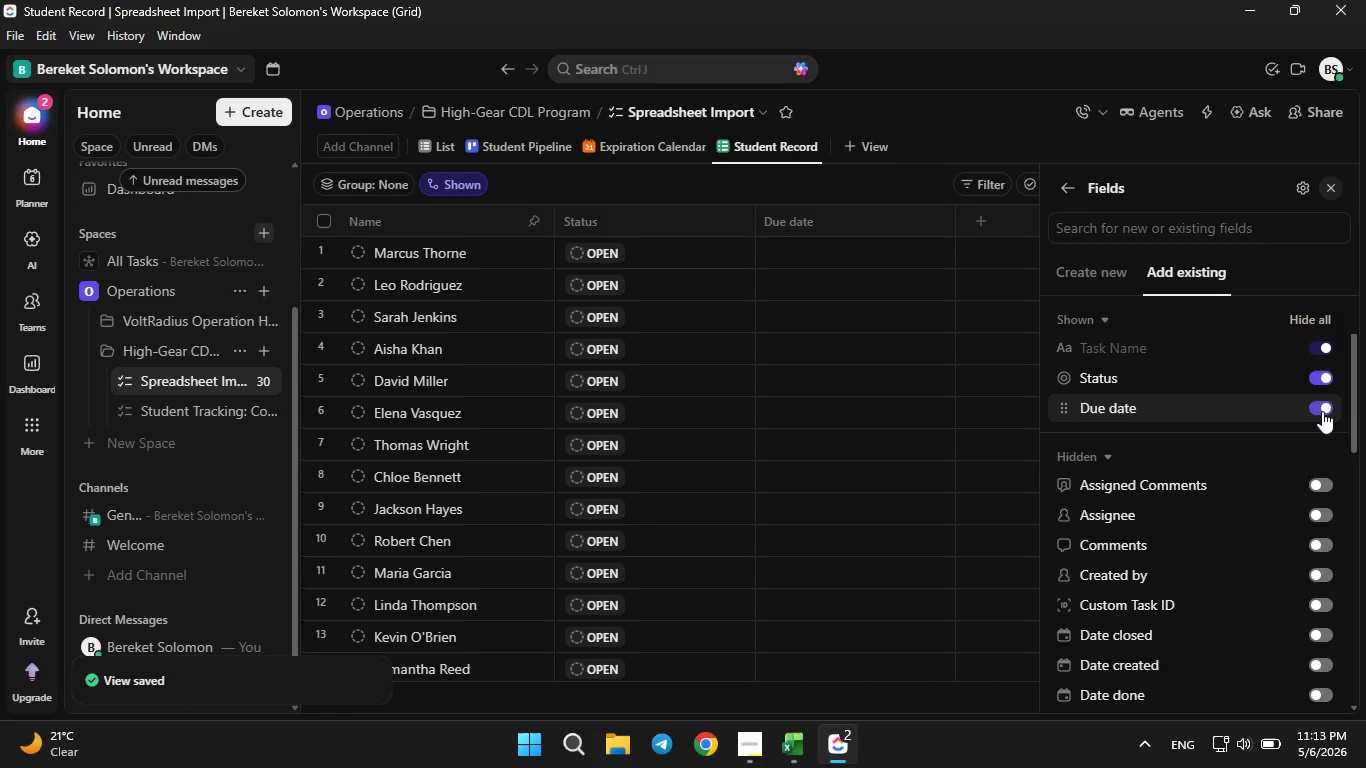 
left_click([1322, 411])
 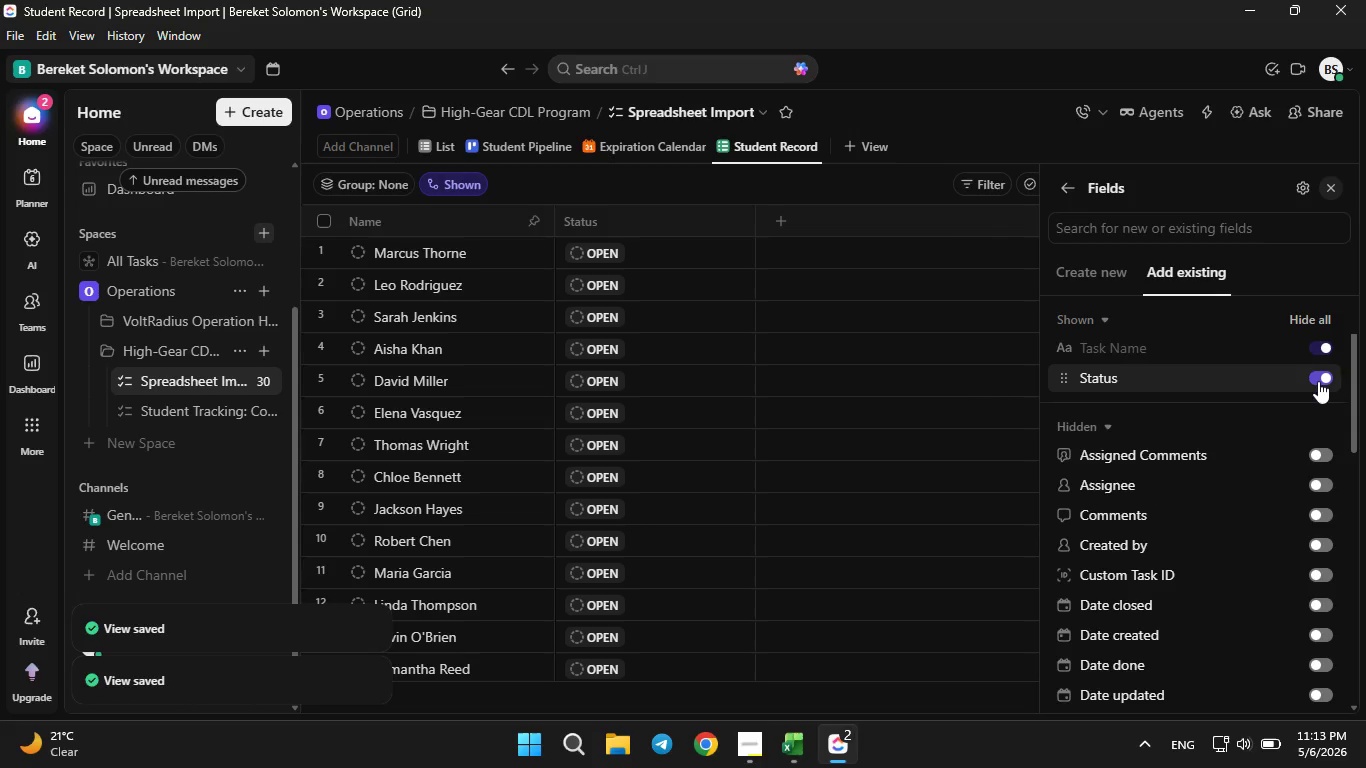 
left_click([1318, 381])
 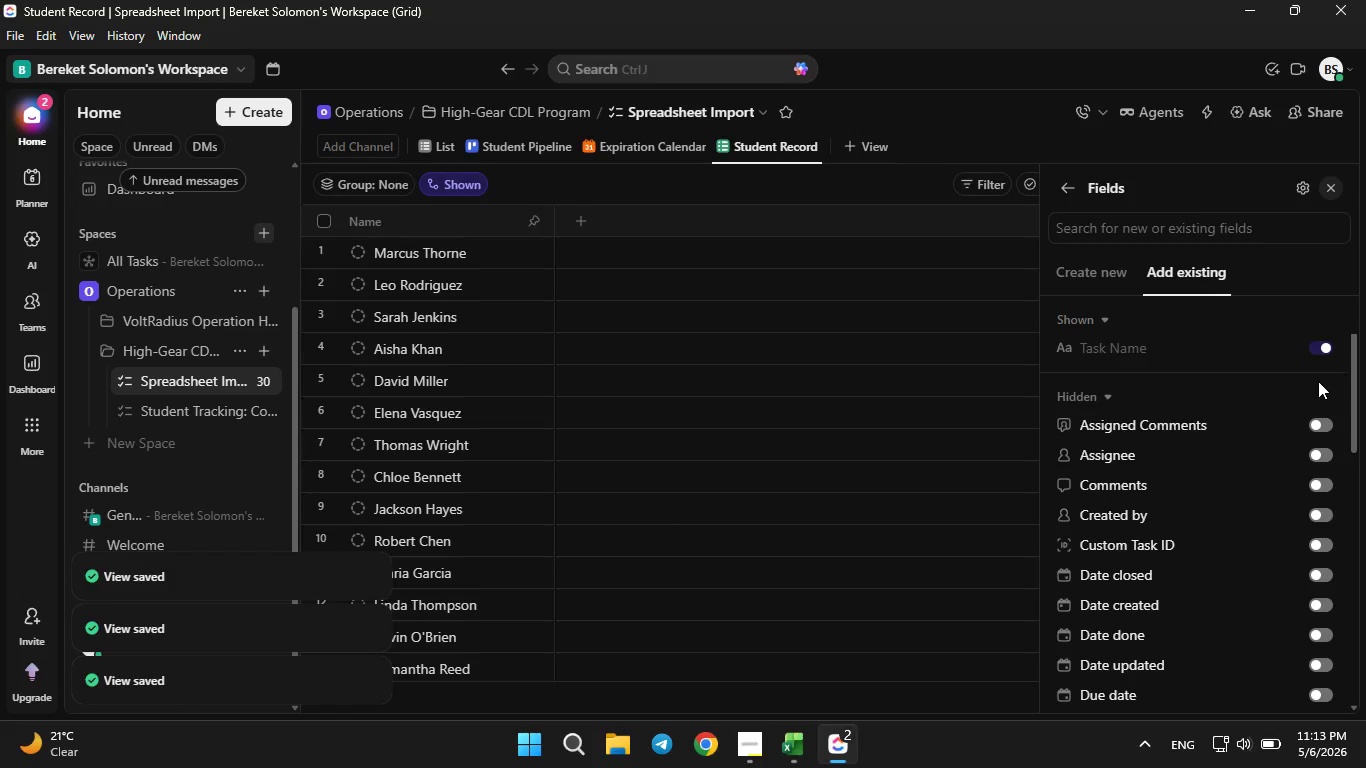 
scroll: coordinate [1318, 381], scroll_direction: down, amount: 4.0
 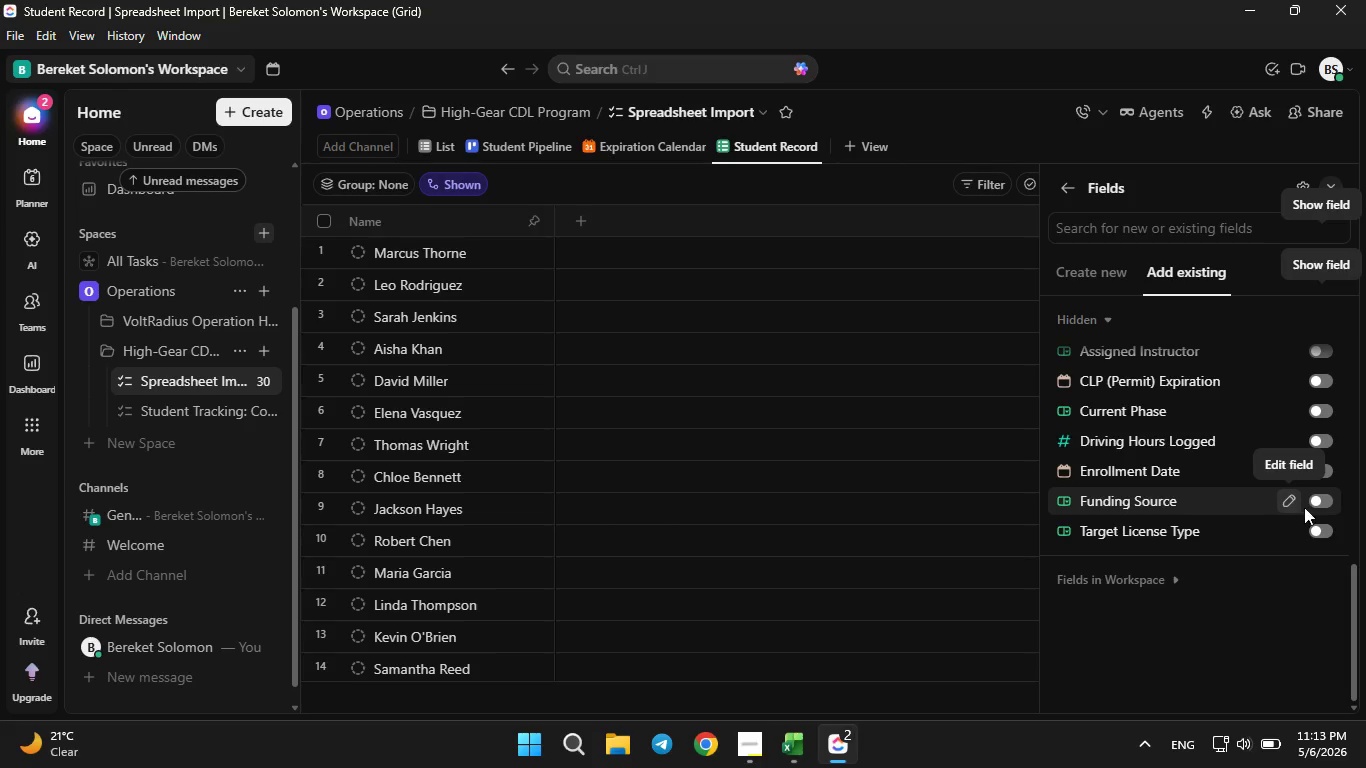 
left_click([1320, 536])
 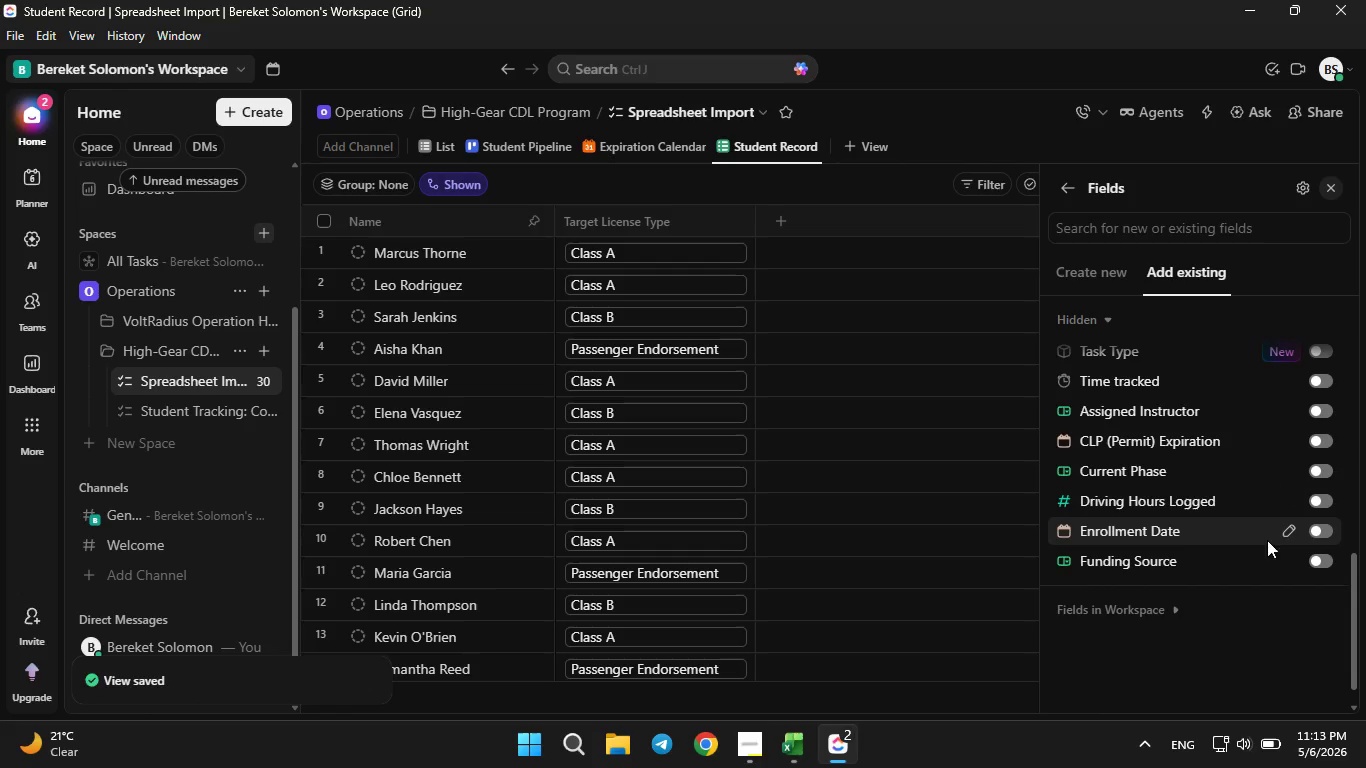 
wait(7.2)
 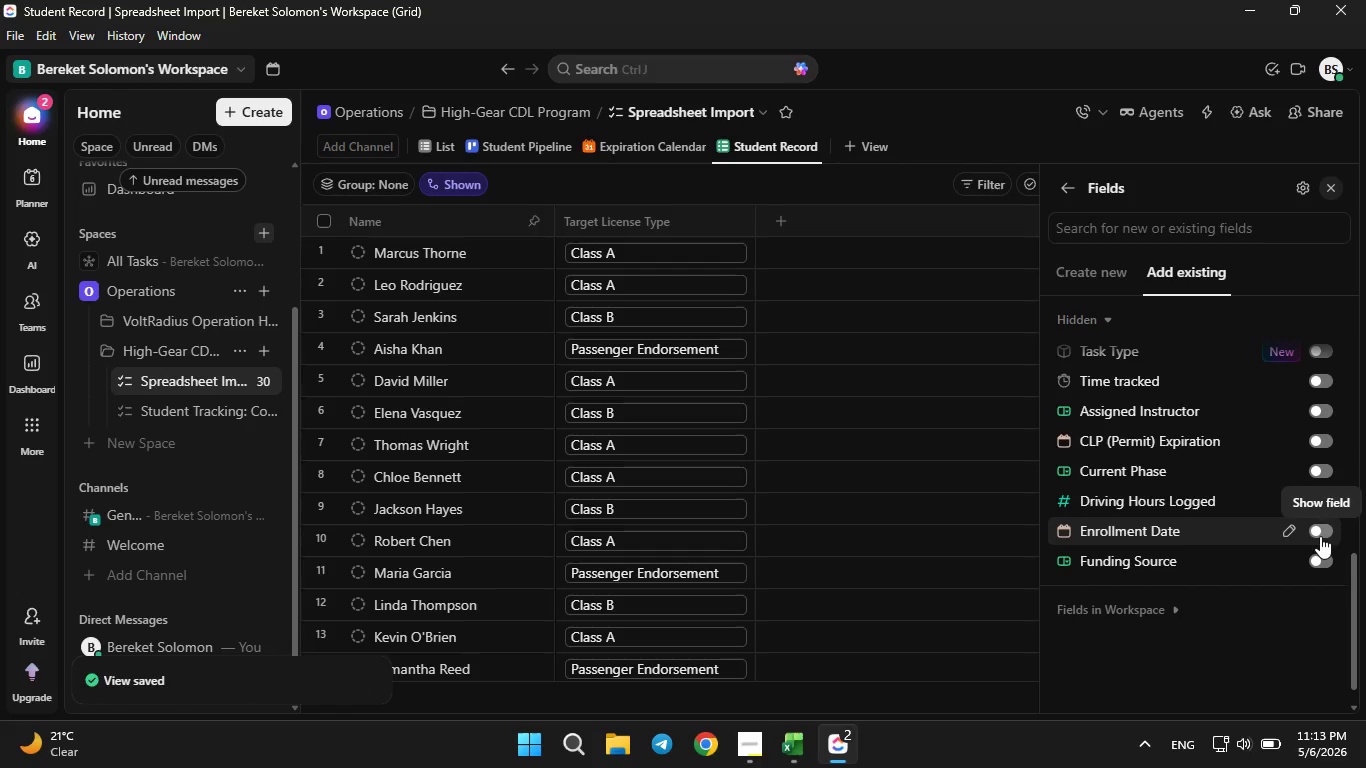 
left_click([1319, 416])
 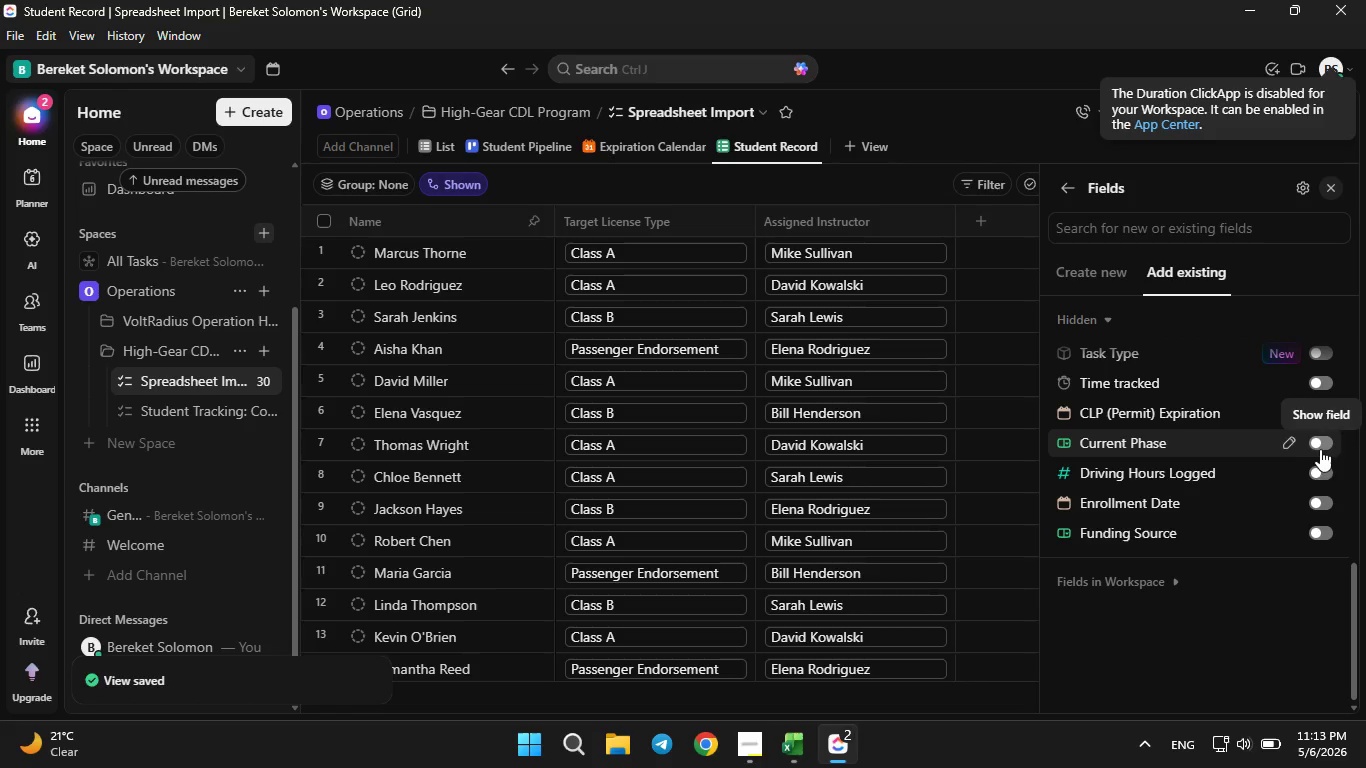 
left_click([1328, 469])
 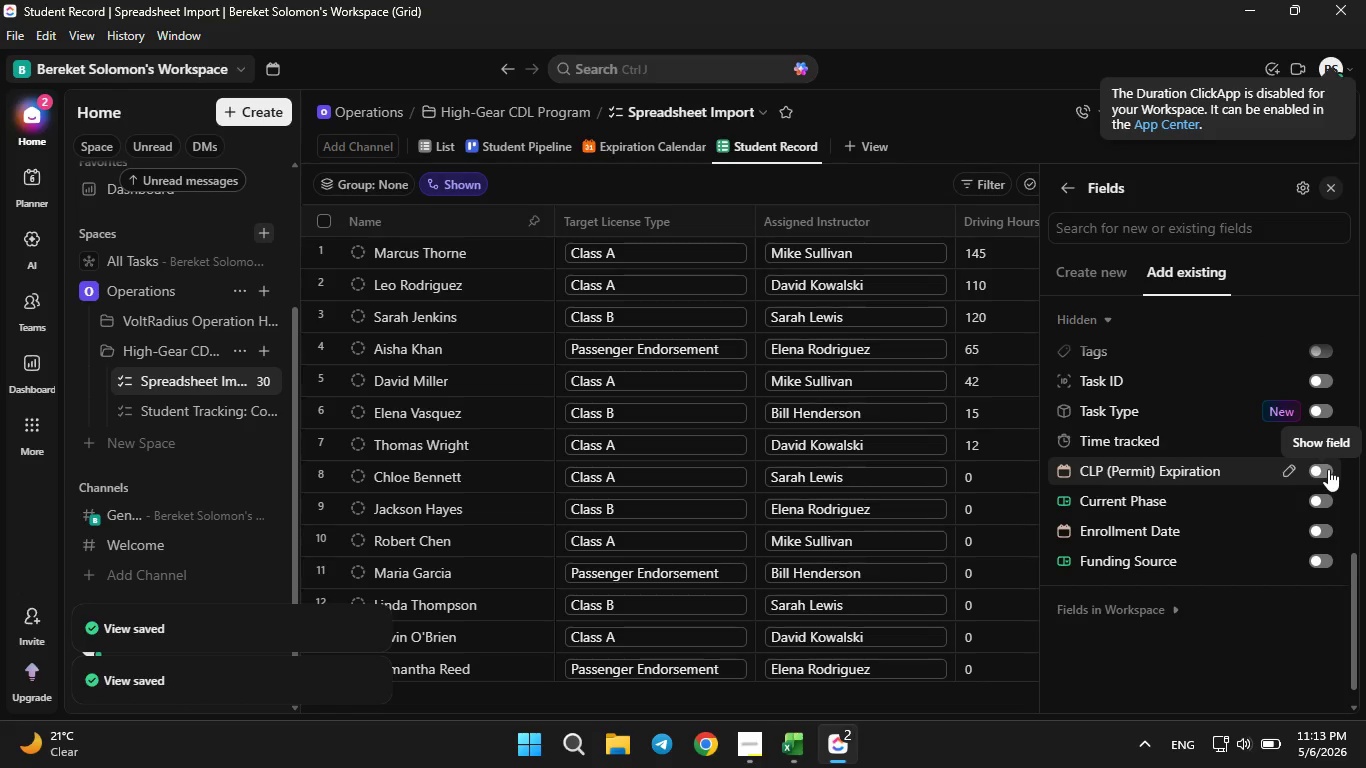 
left_click([1328, 469])
 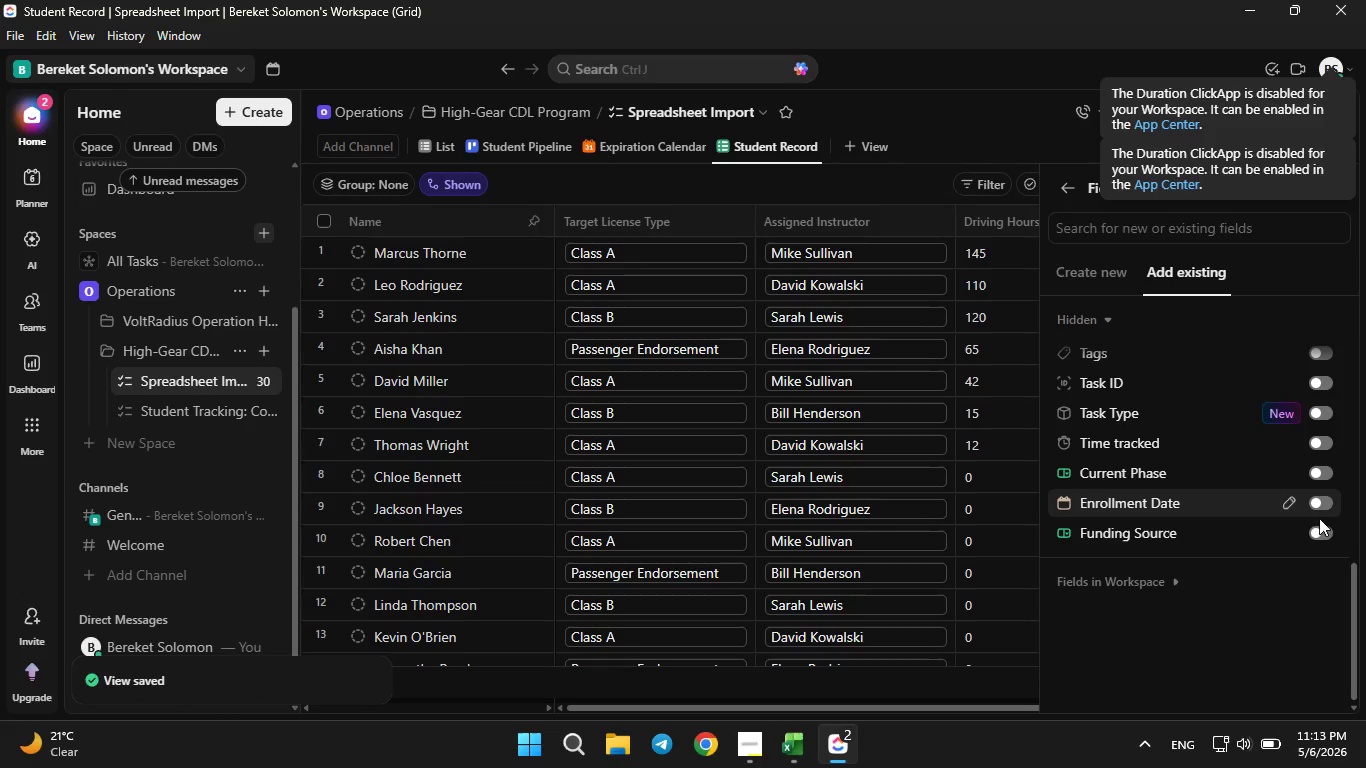 
left_click([1317, 534])
 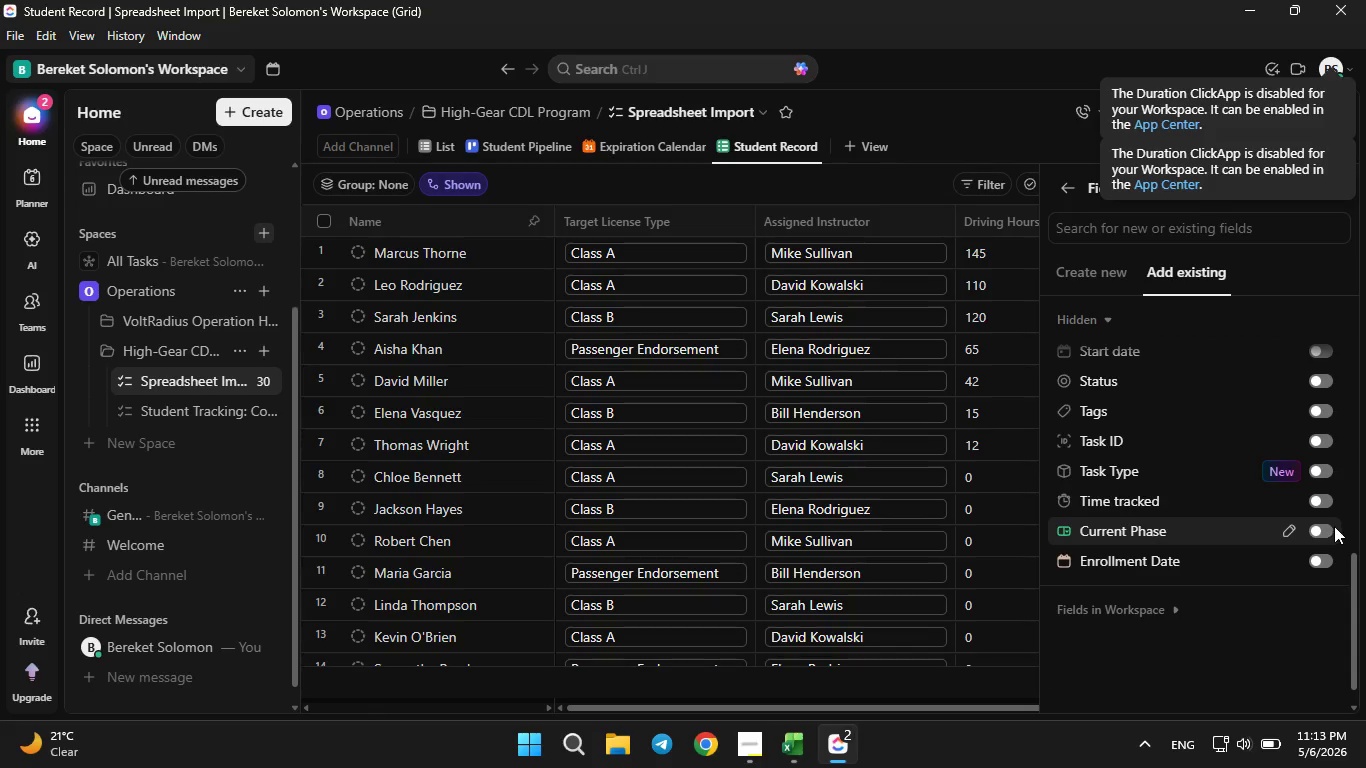 
left_click([1324, 529])
 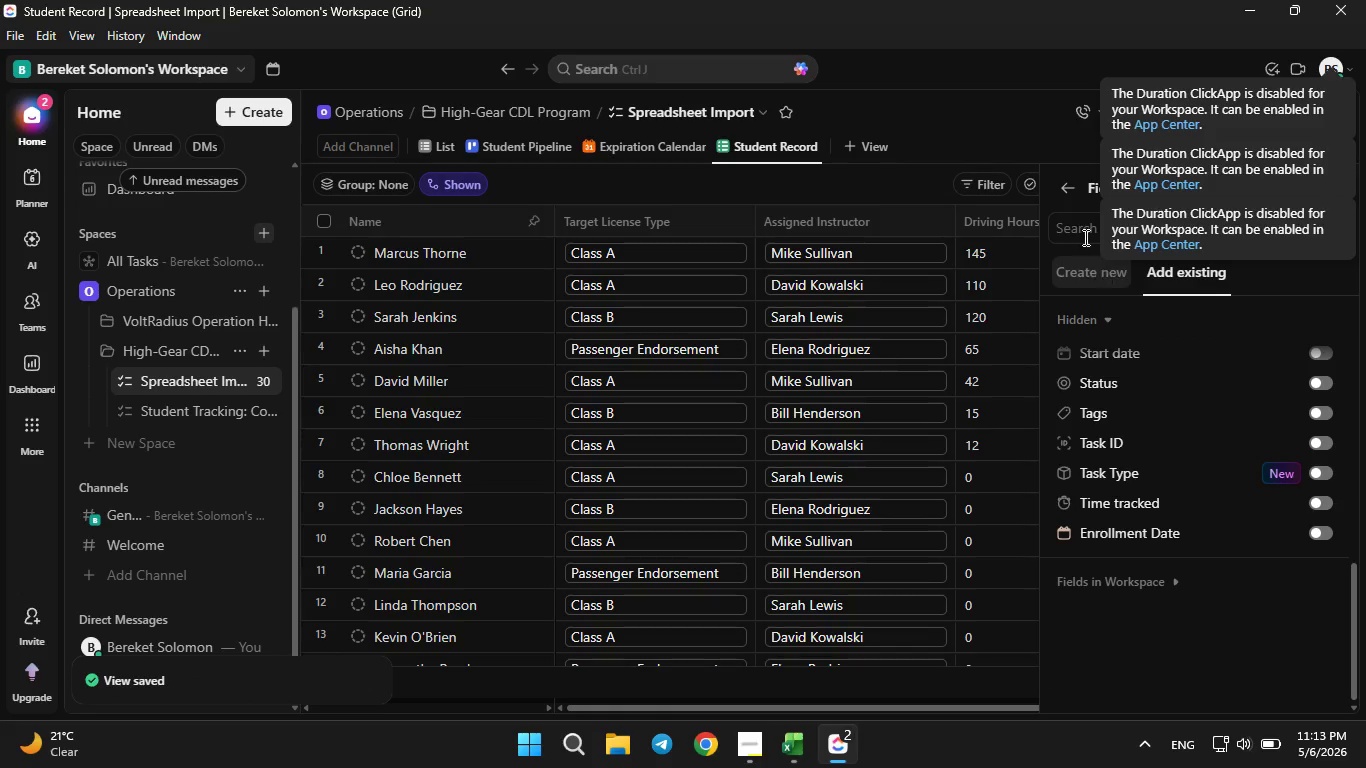 
left_click([1073, 191])
 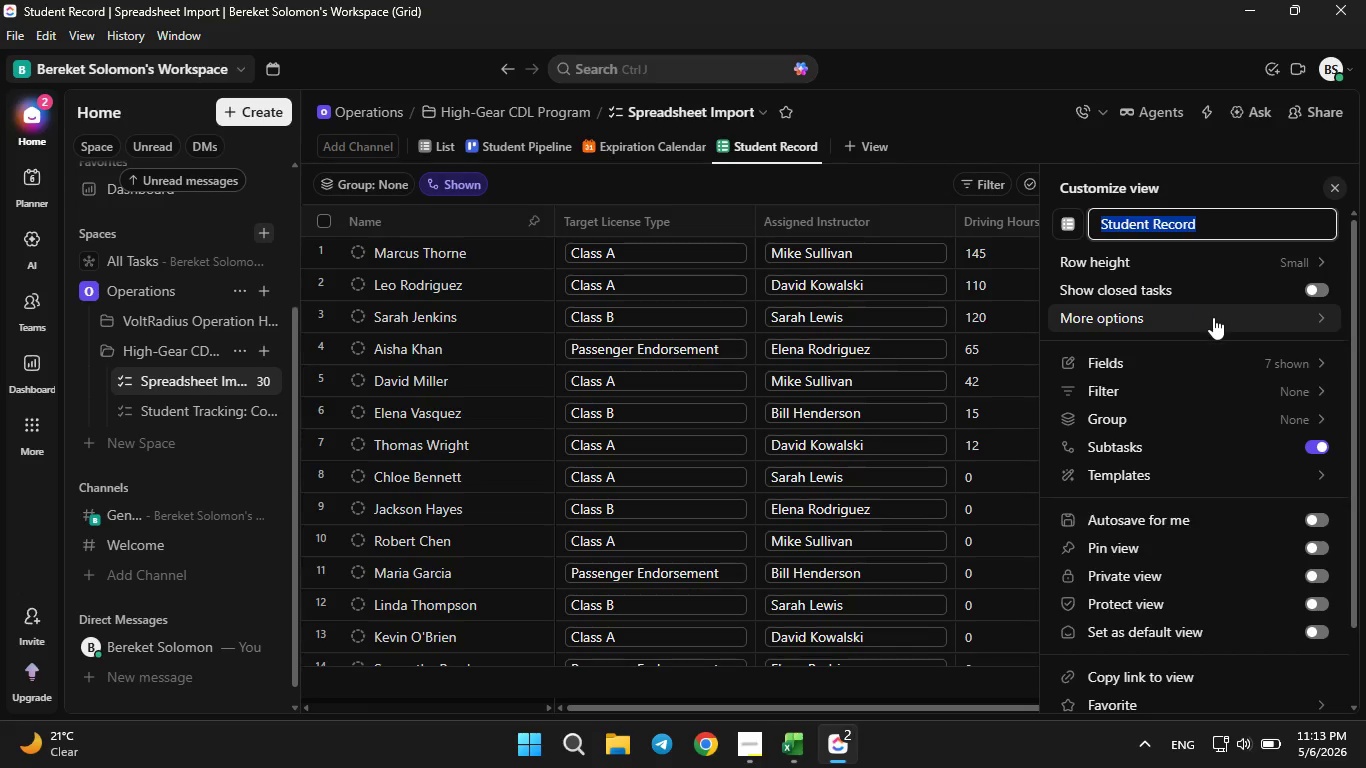 
left_click([1222, 228])
 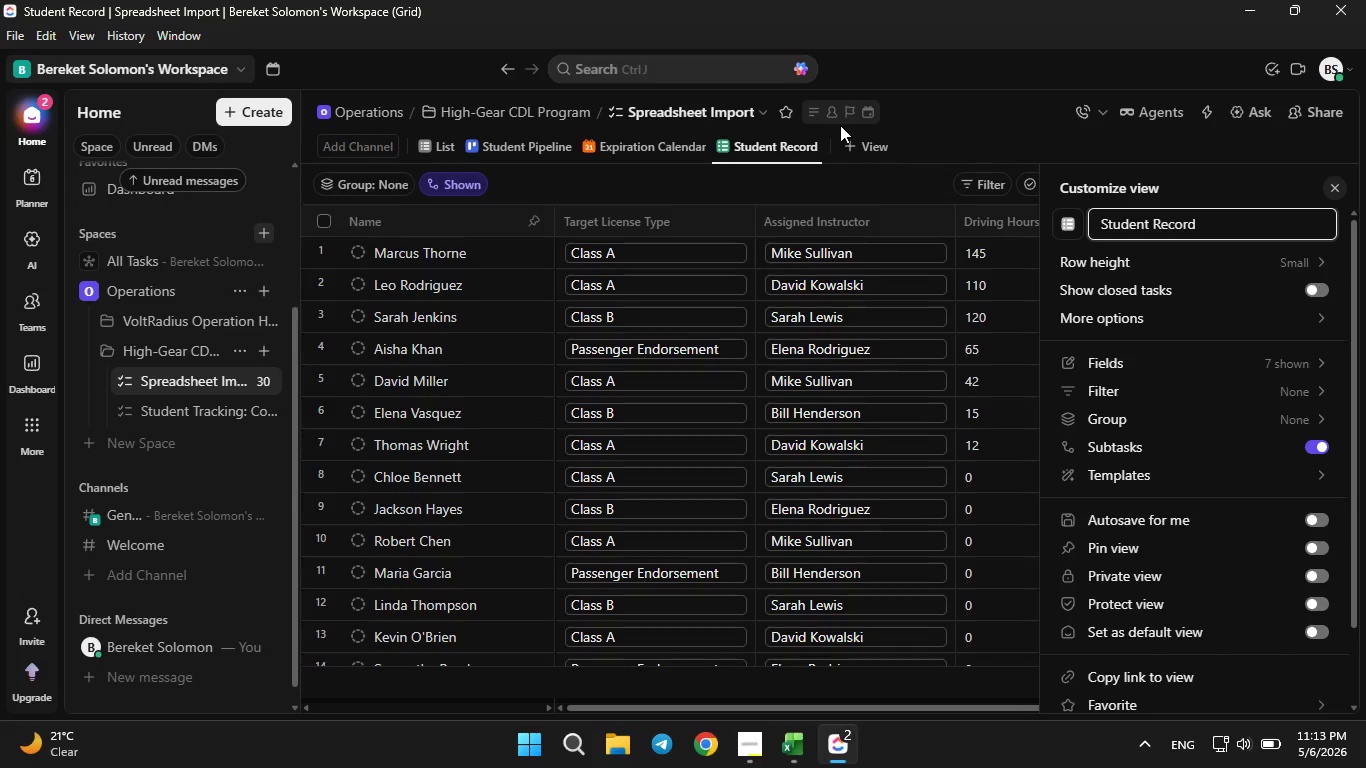 
left_click([878, 176])
 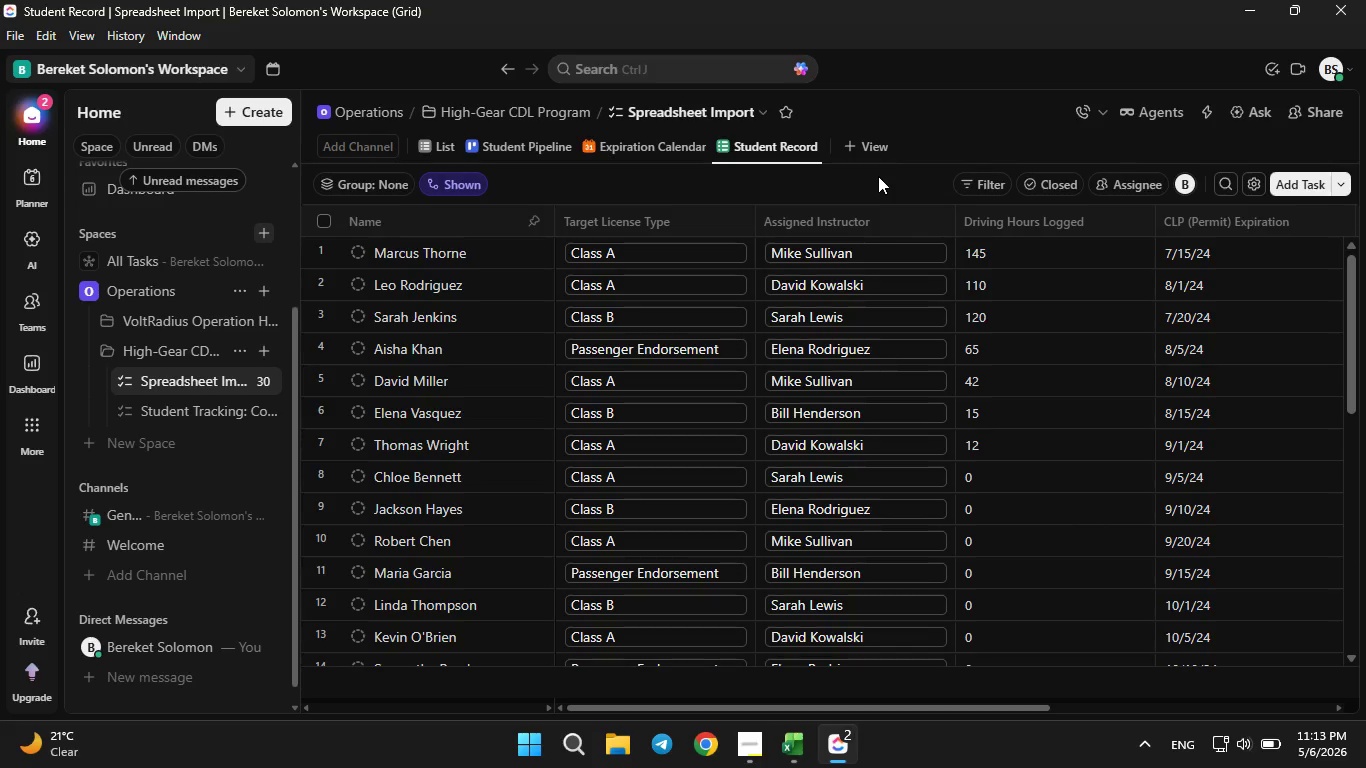 
wait(8.16)
 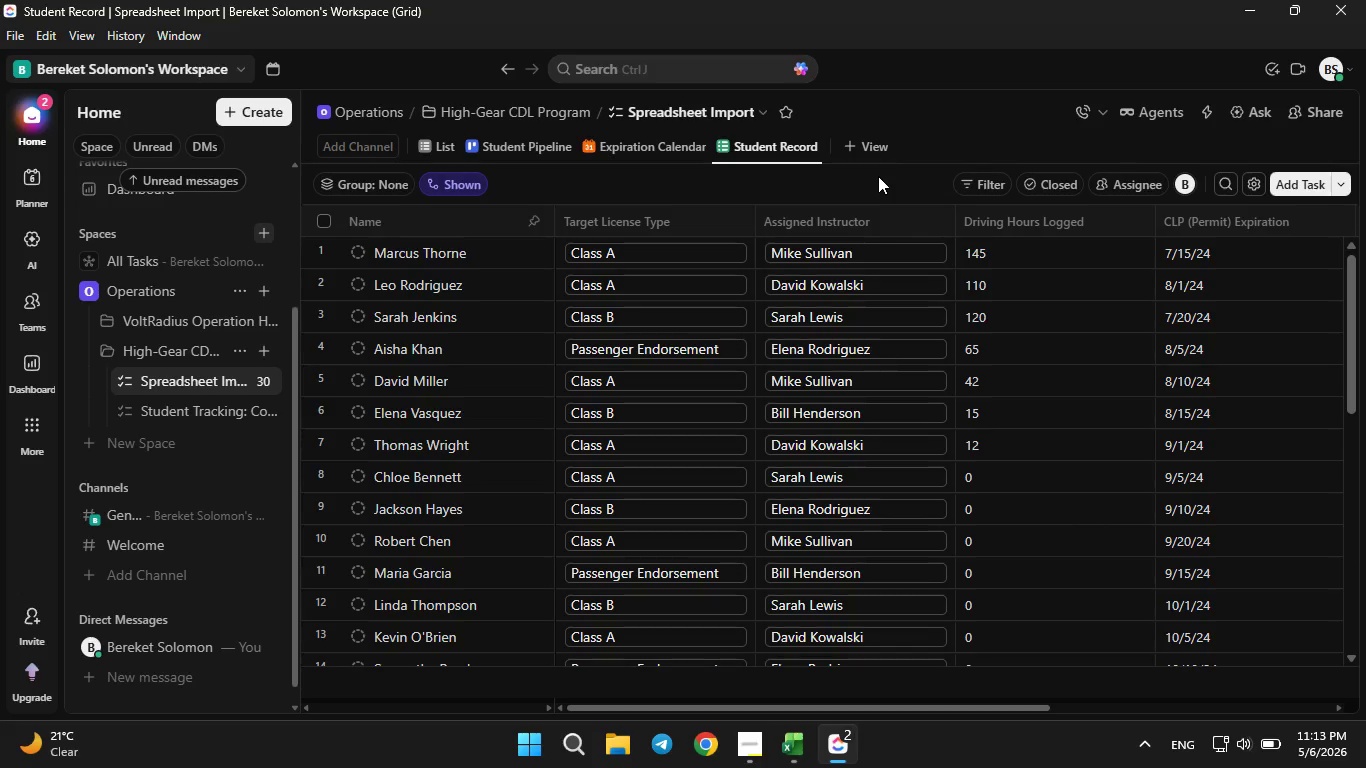 
left_click([200, 111])
 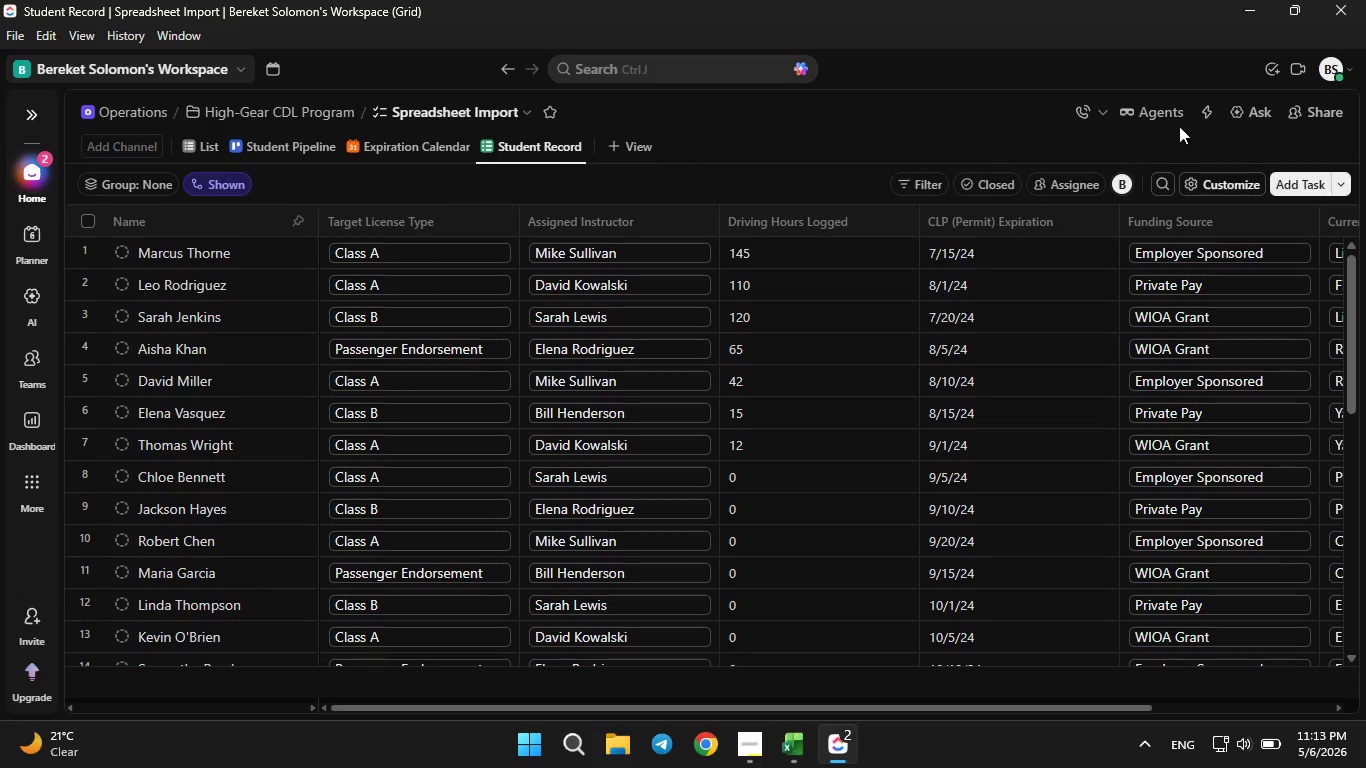 
left_click([1209, 112])
 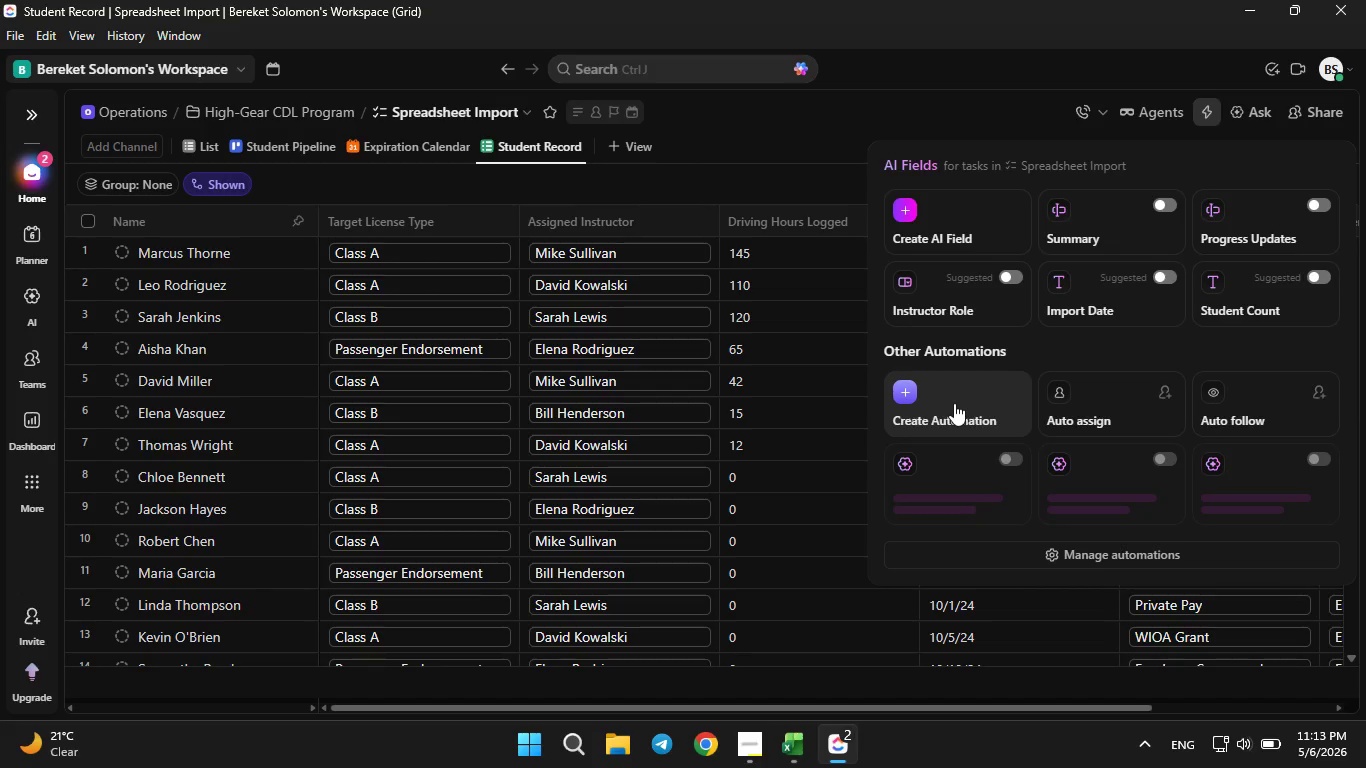 
wait(6.01)
 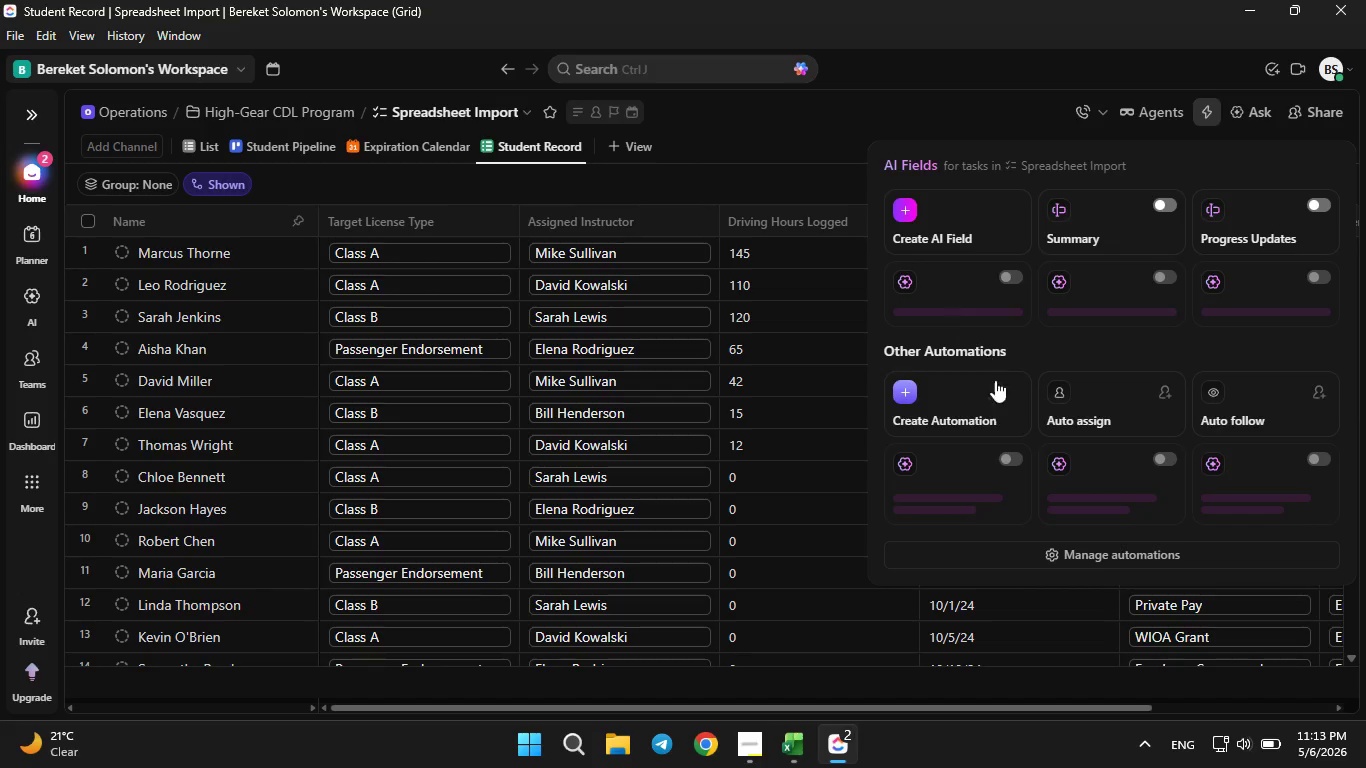 
left_click([954, 403])
 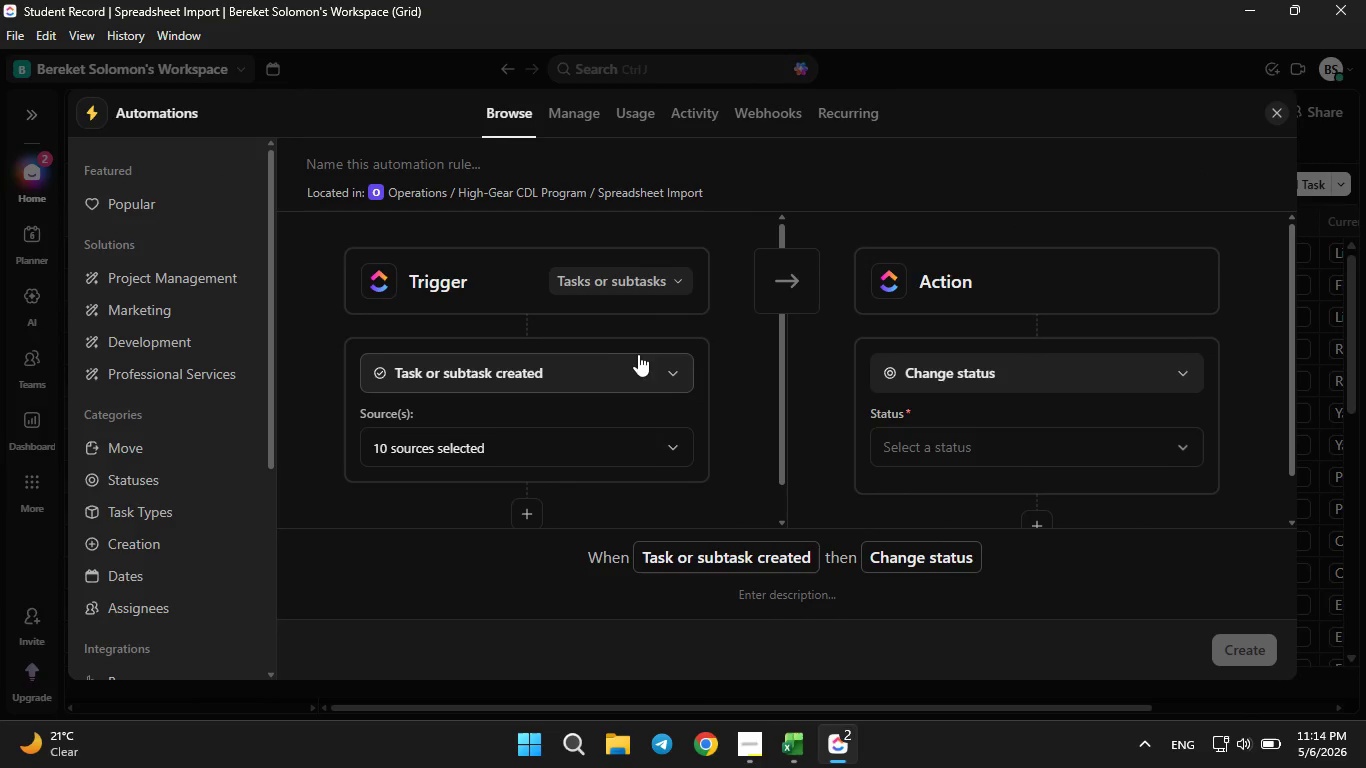 
left_click([601, 367])
 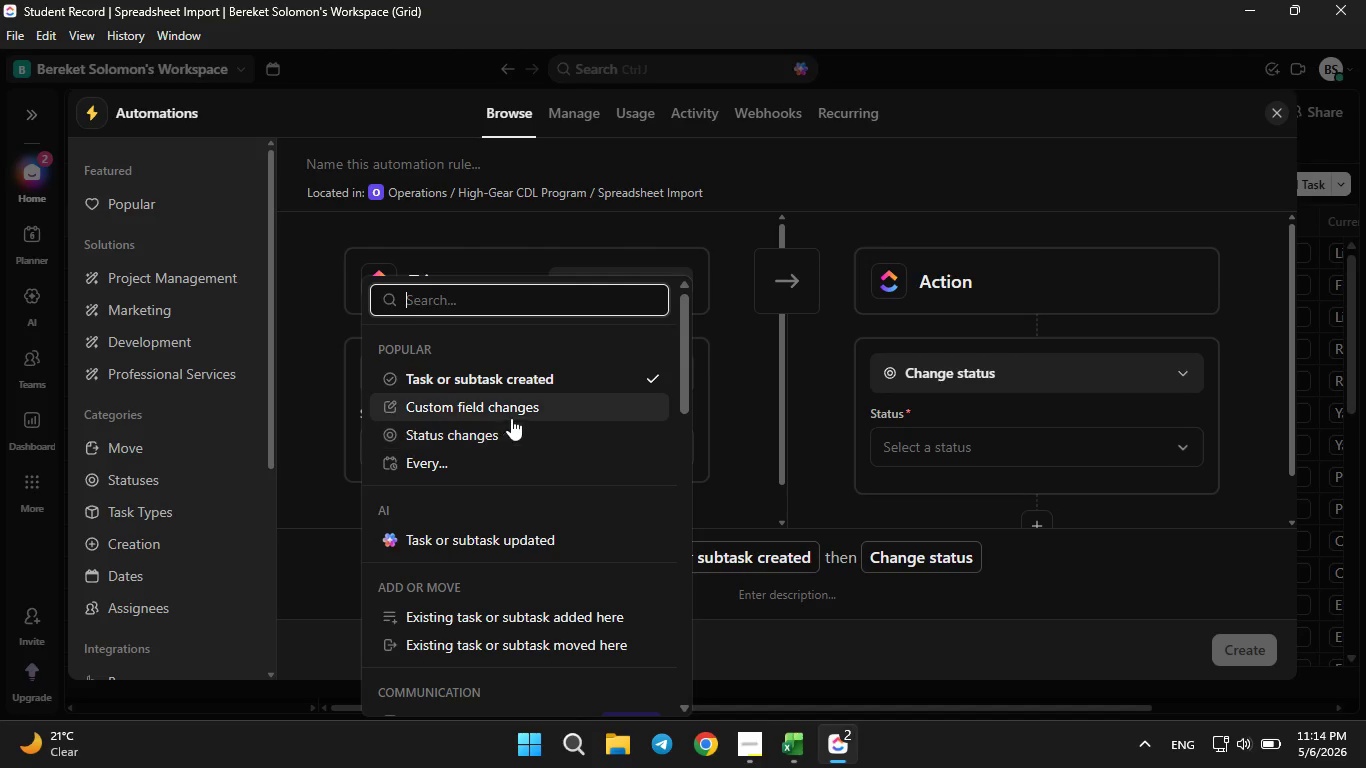 
left_click([513, 414])
 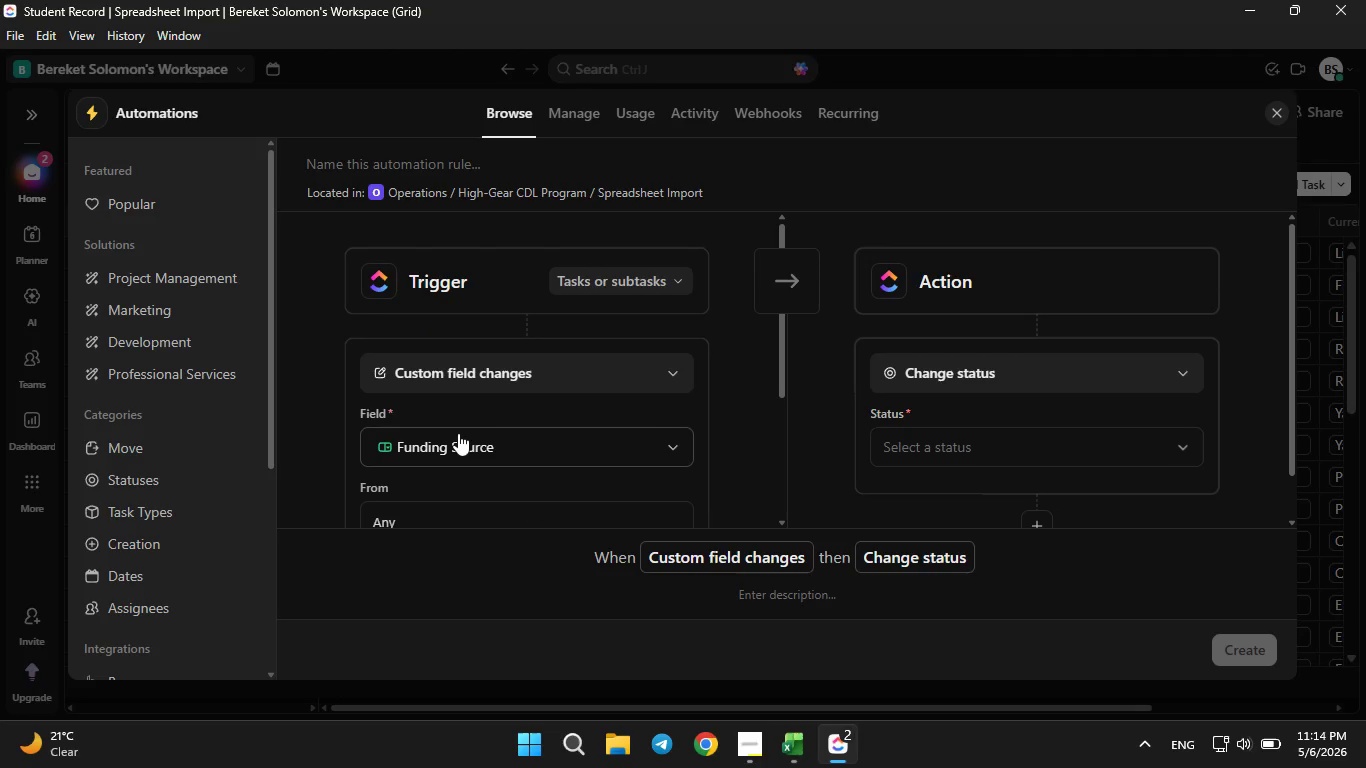 
left_click([458, 433])
 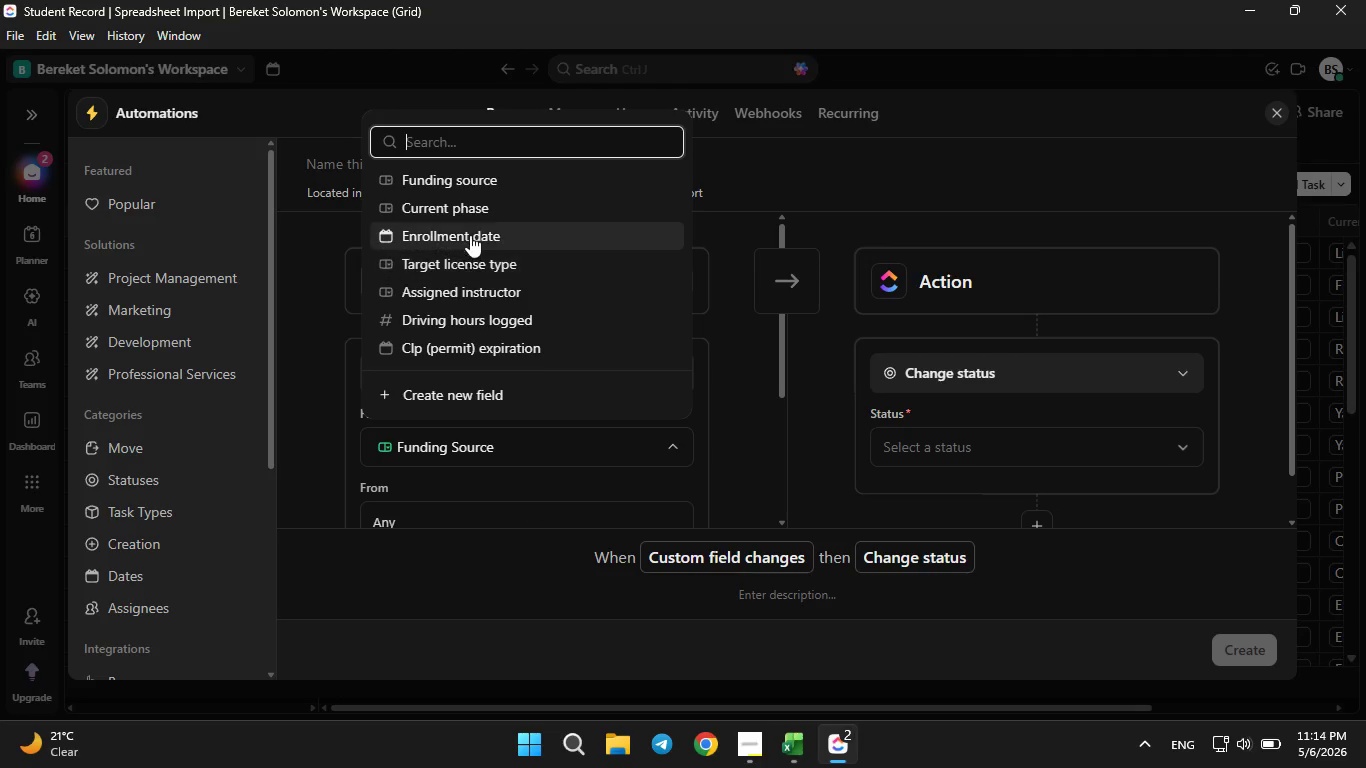 
left_click([451, 216])
 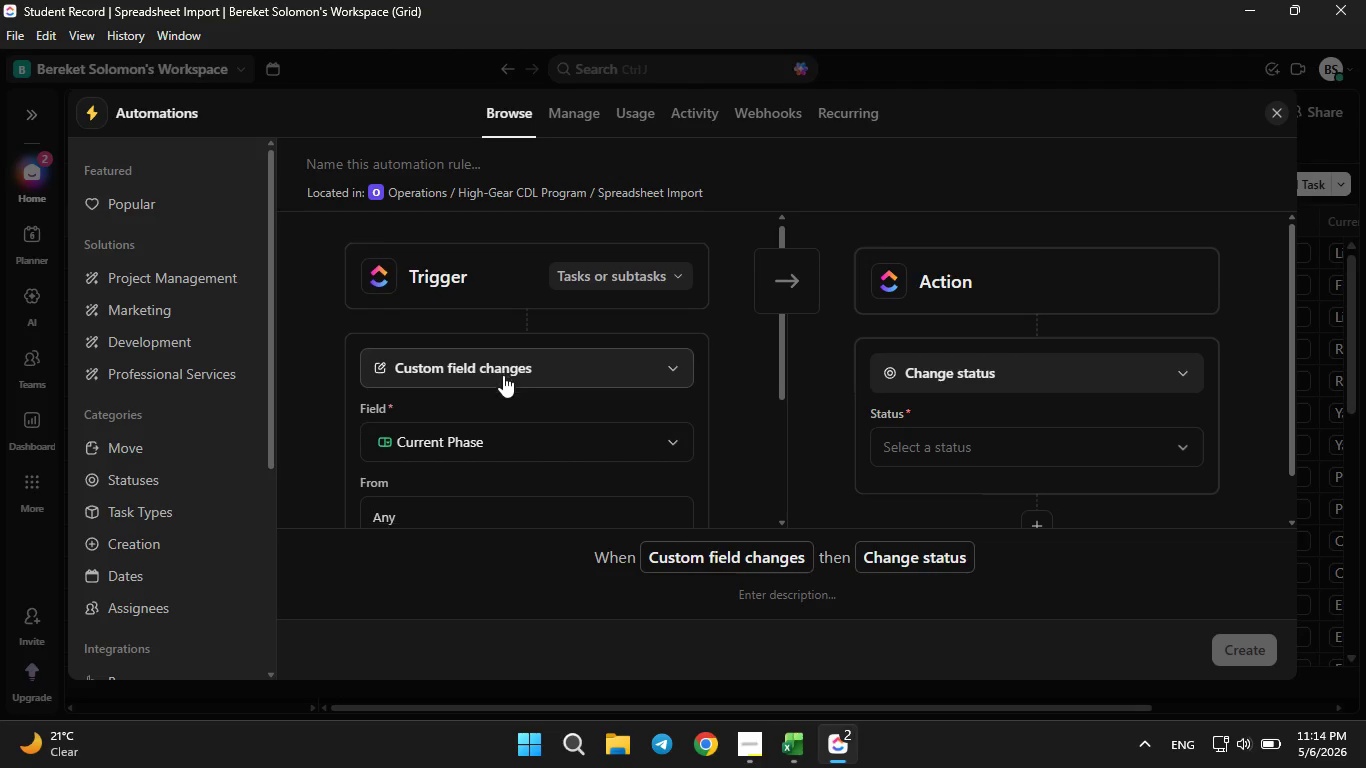 
scroll: coordinate [503, 375], scroll_direction: down, amount: 3.0
 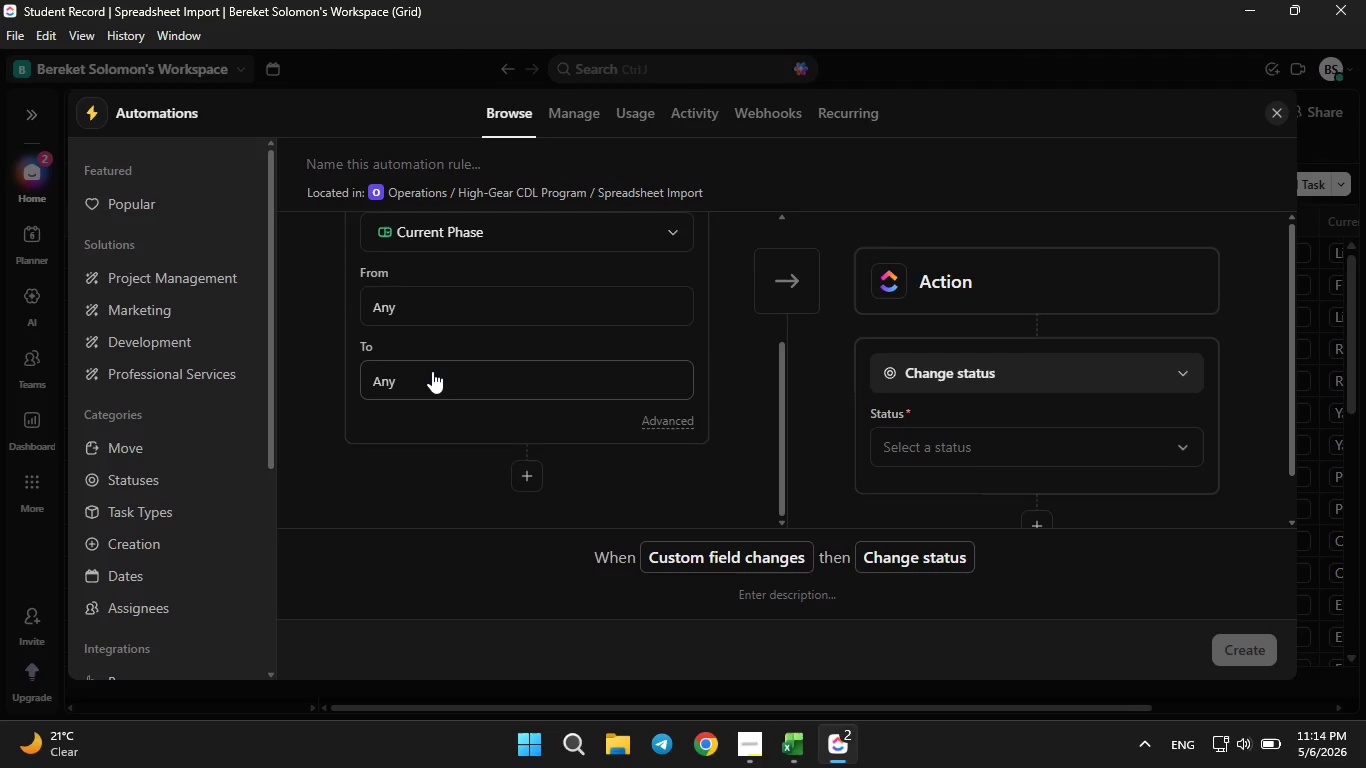 
left_click([432, 371])
 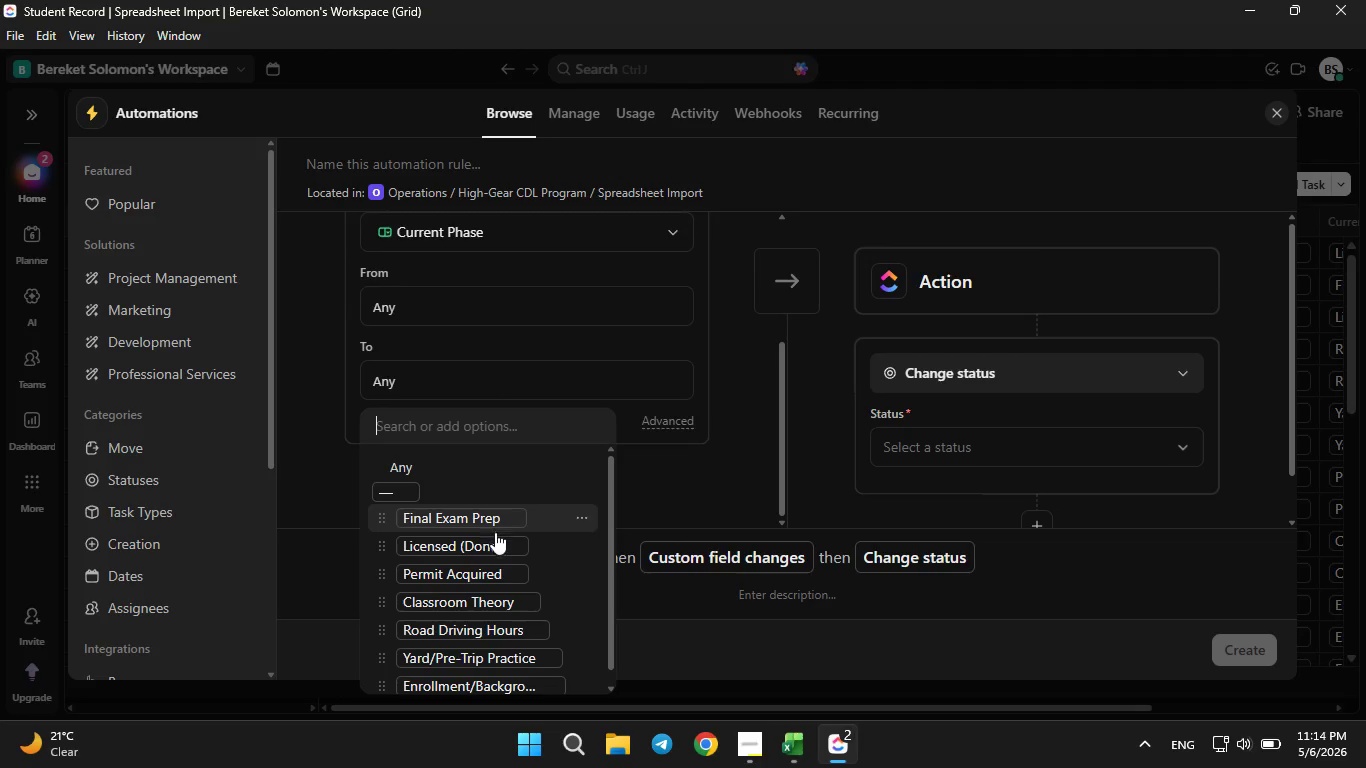 
left_click([493, 534])
 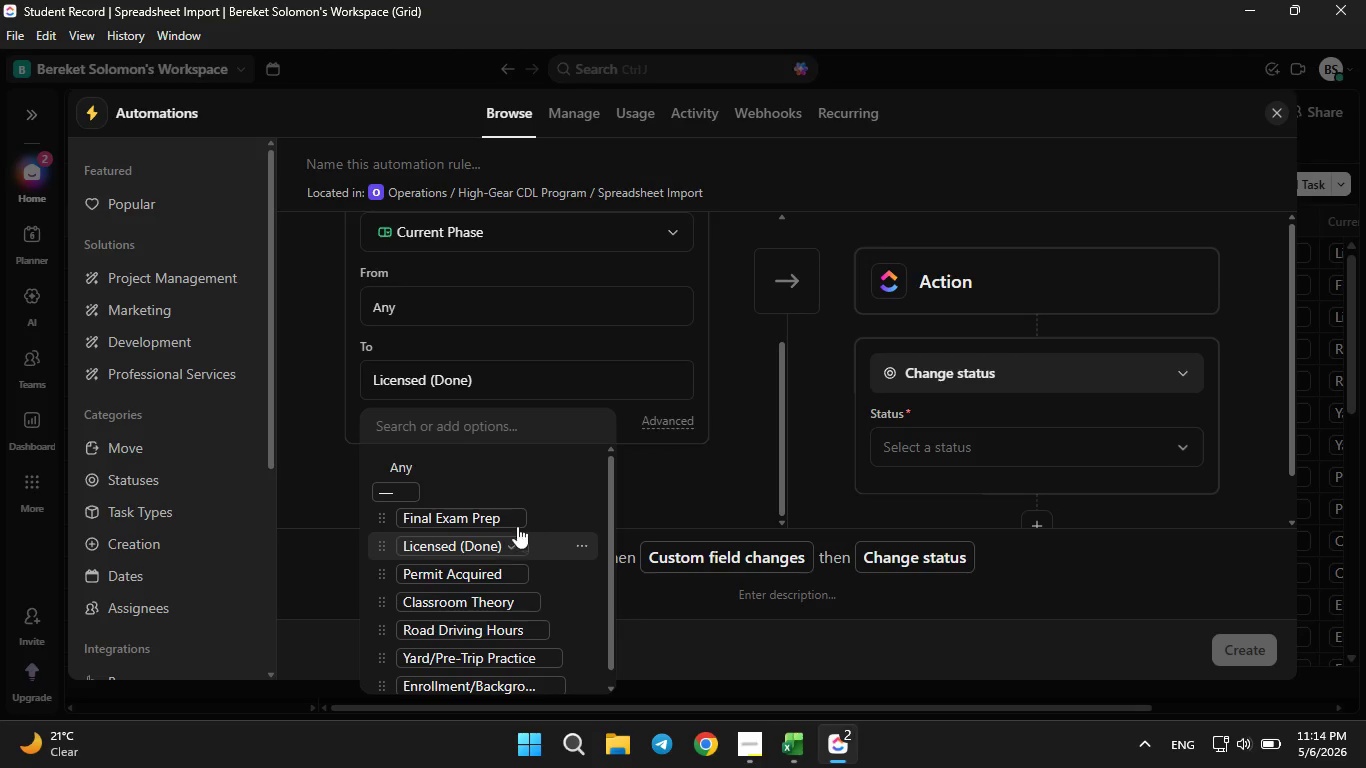 
left_click([596, 427])
 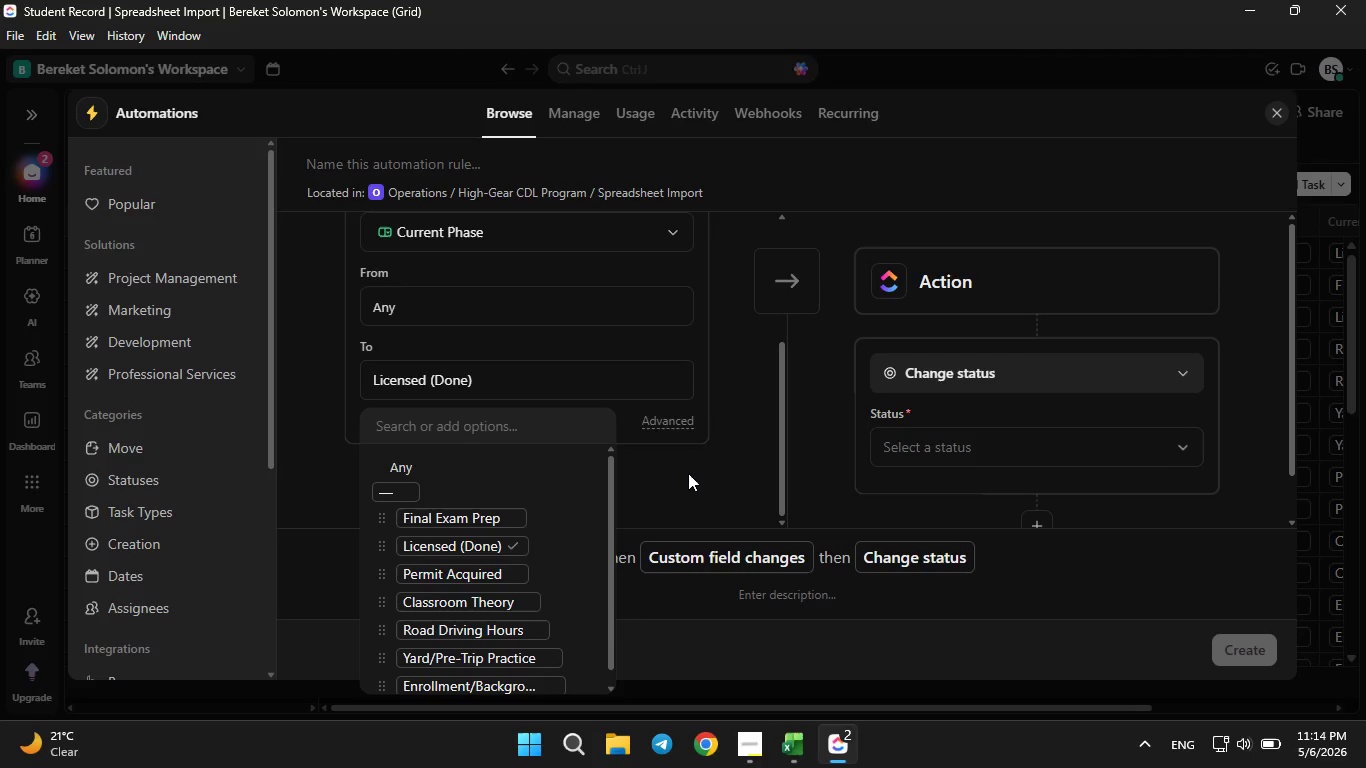 
left_click([688, 473])
 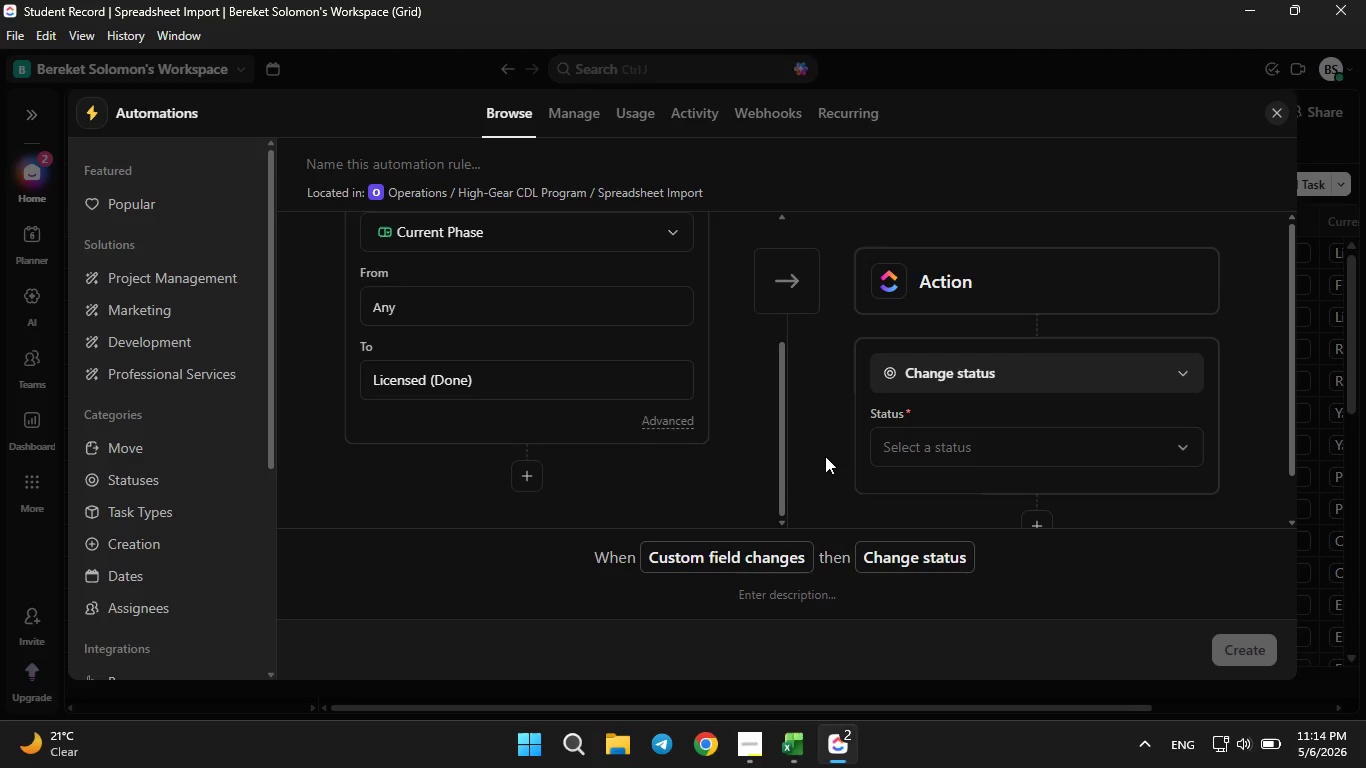 
left_click([956, 393])
 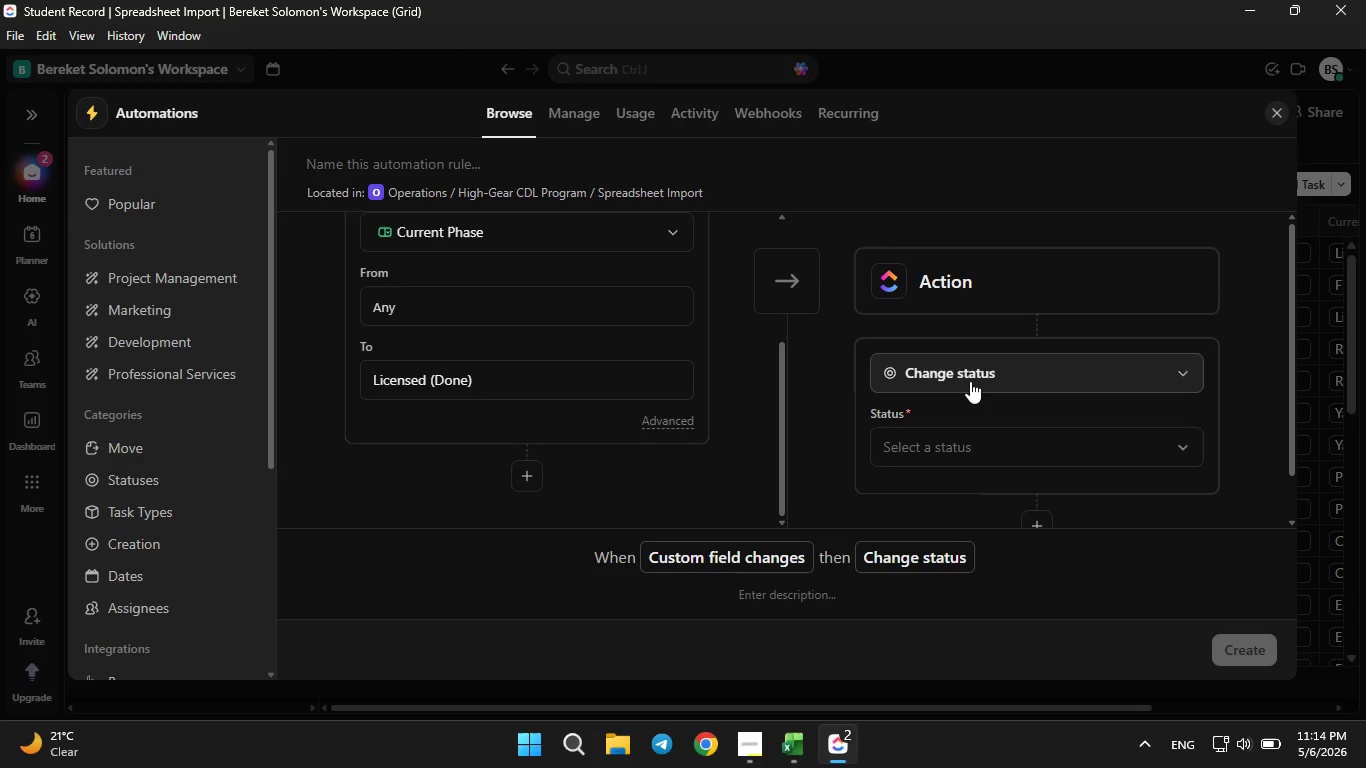 
left_click([970, 381])
 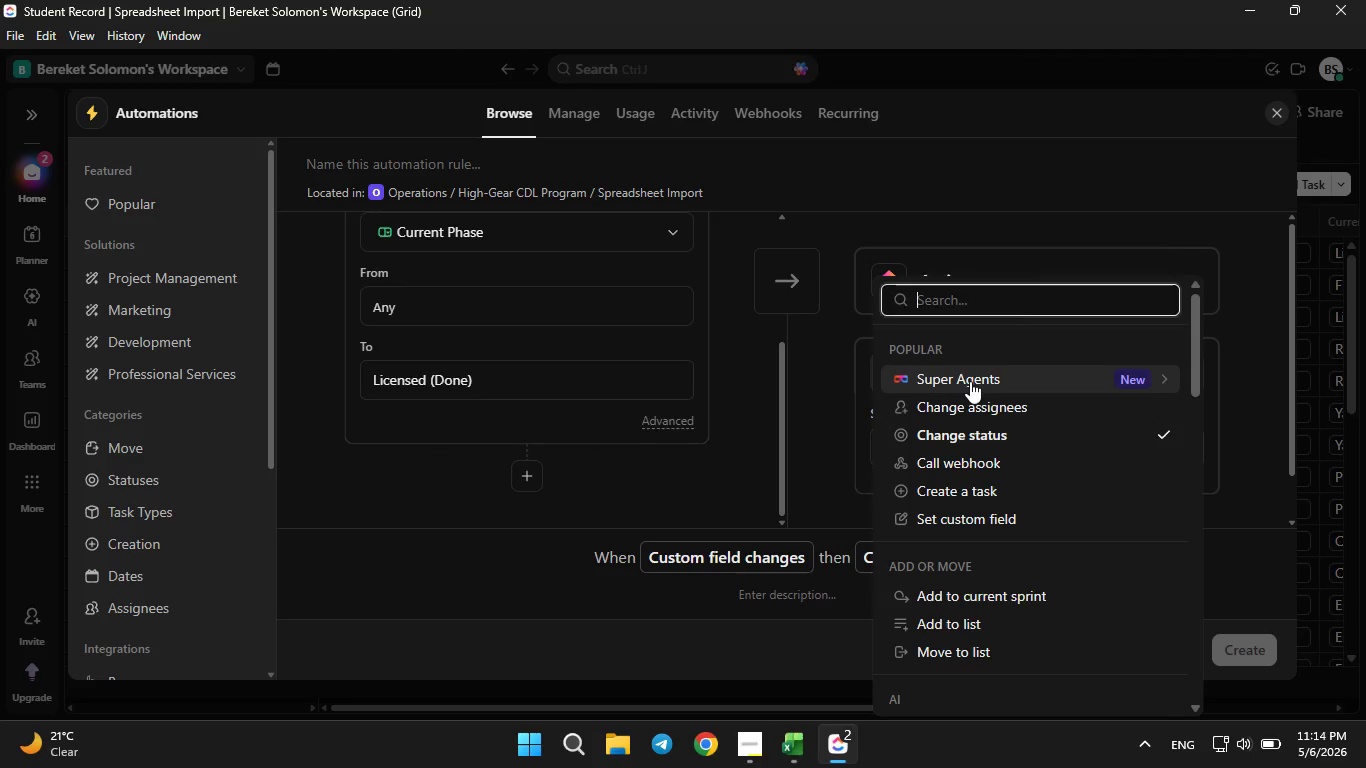 
scroll: coordinate [970, 381], scroll_direction: down, amount: 2.0
 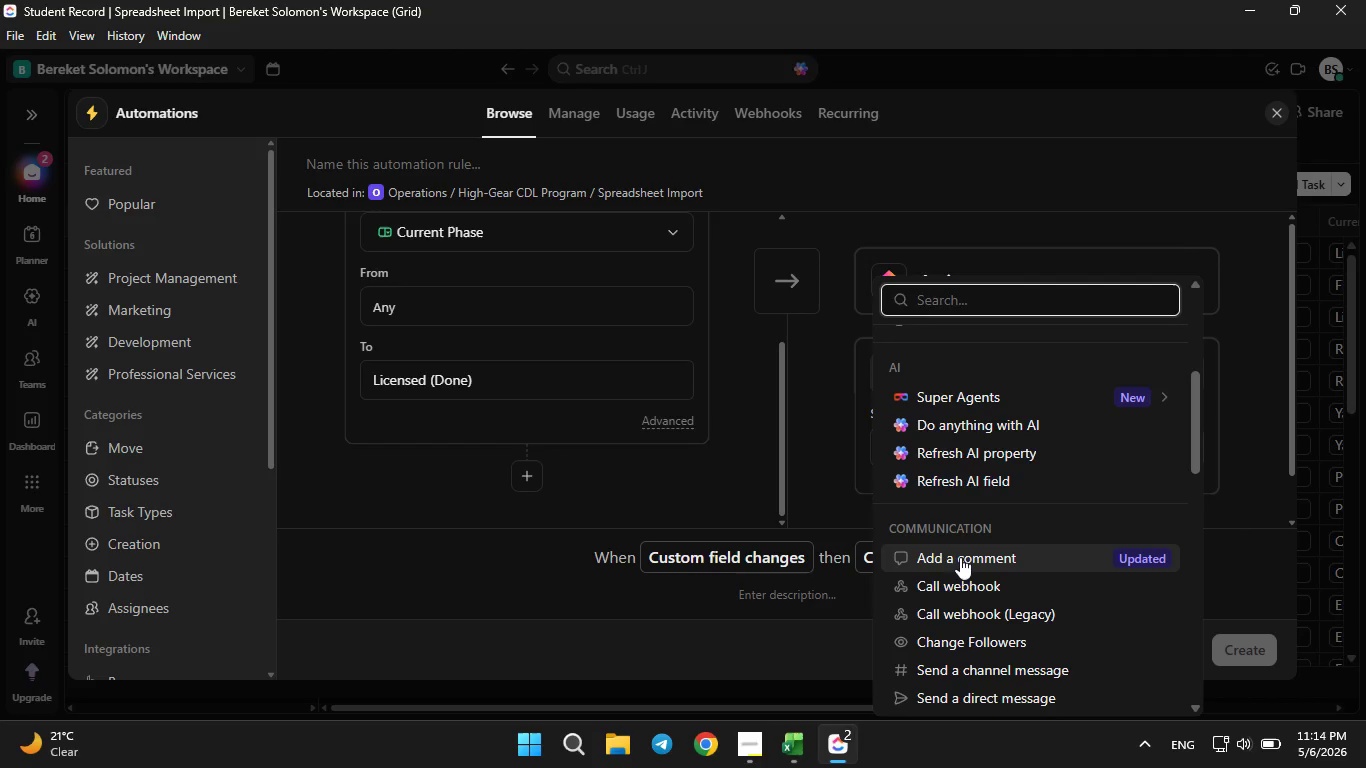 
left_click([959, 560])
 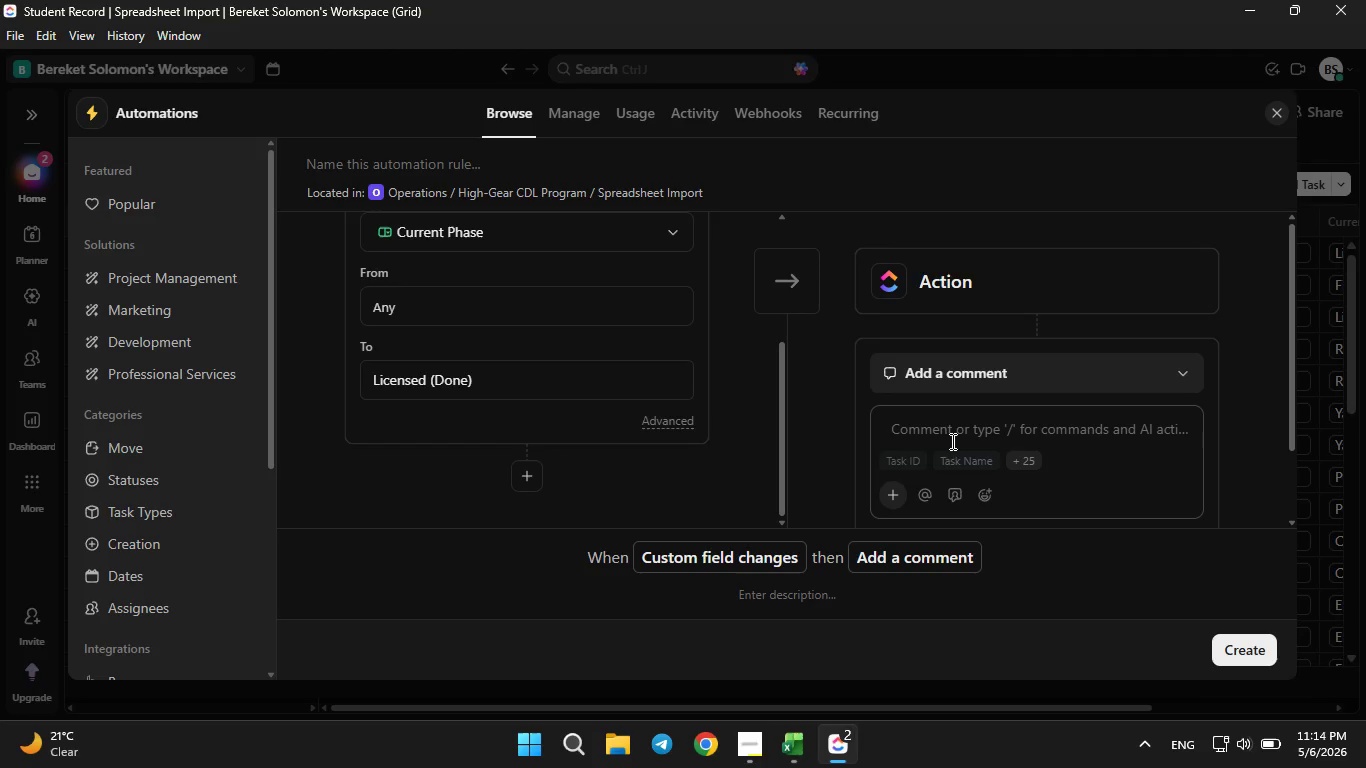 
left_click([954, 435])
 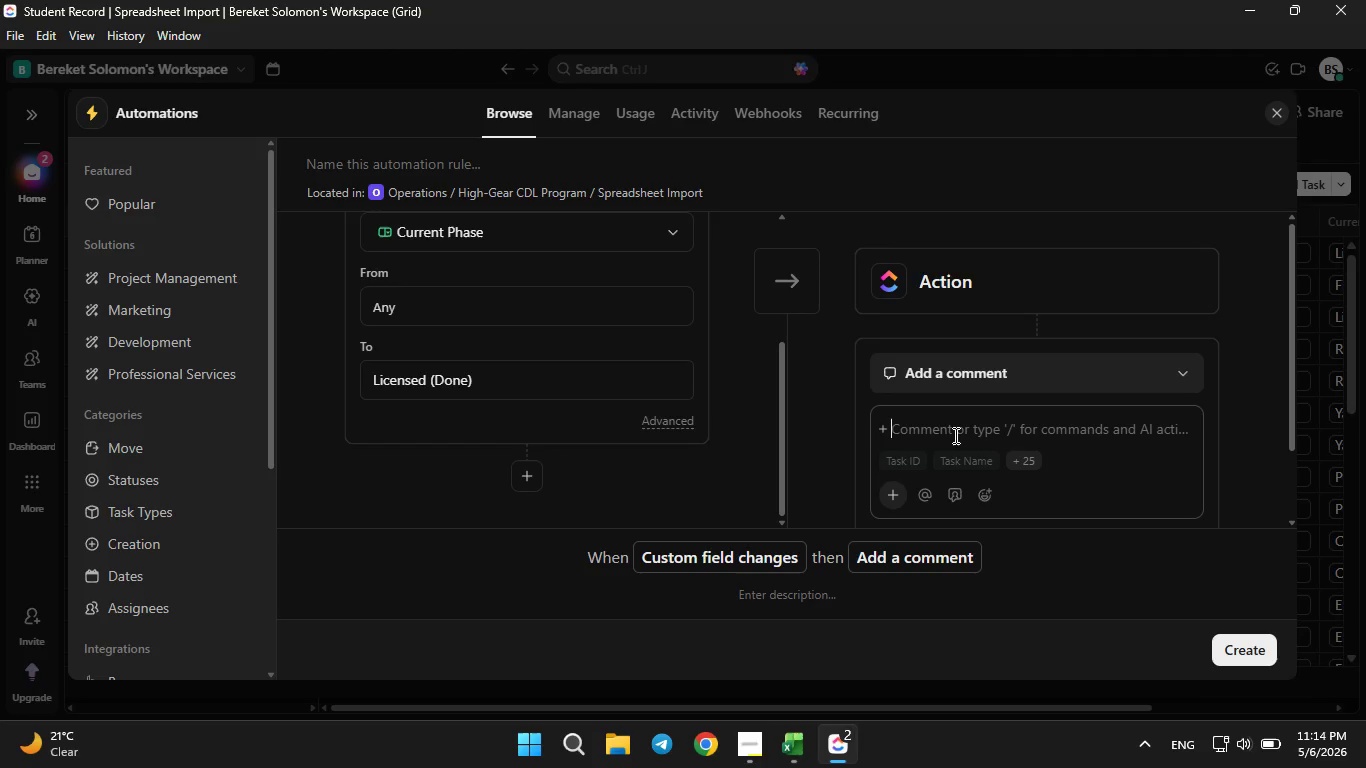 
type(Certificate)
key(Backspace)
type(ion Complete)
 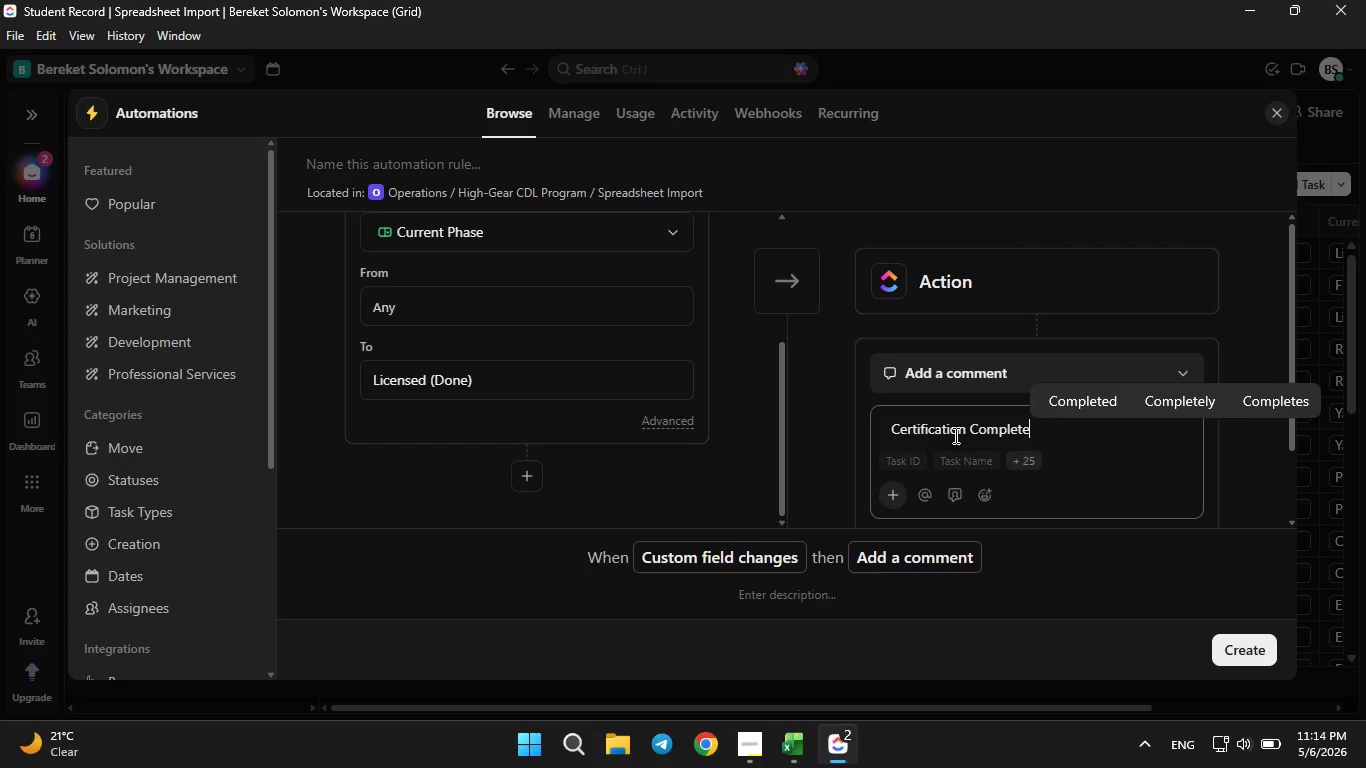 
type(: Move student)
 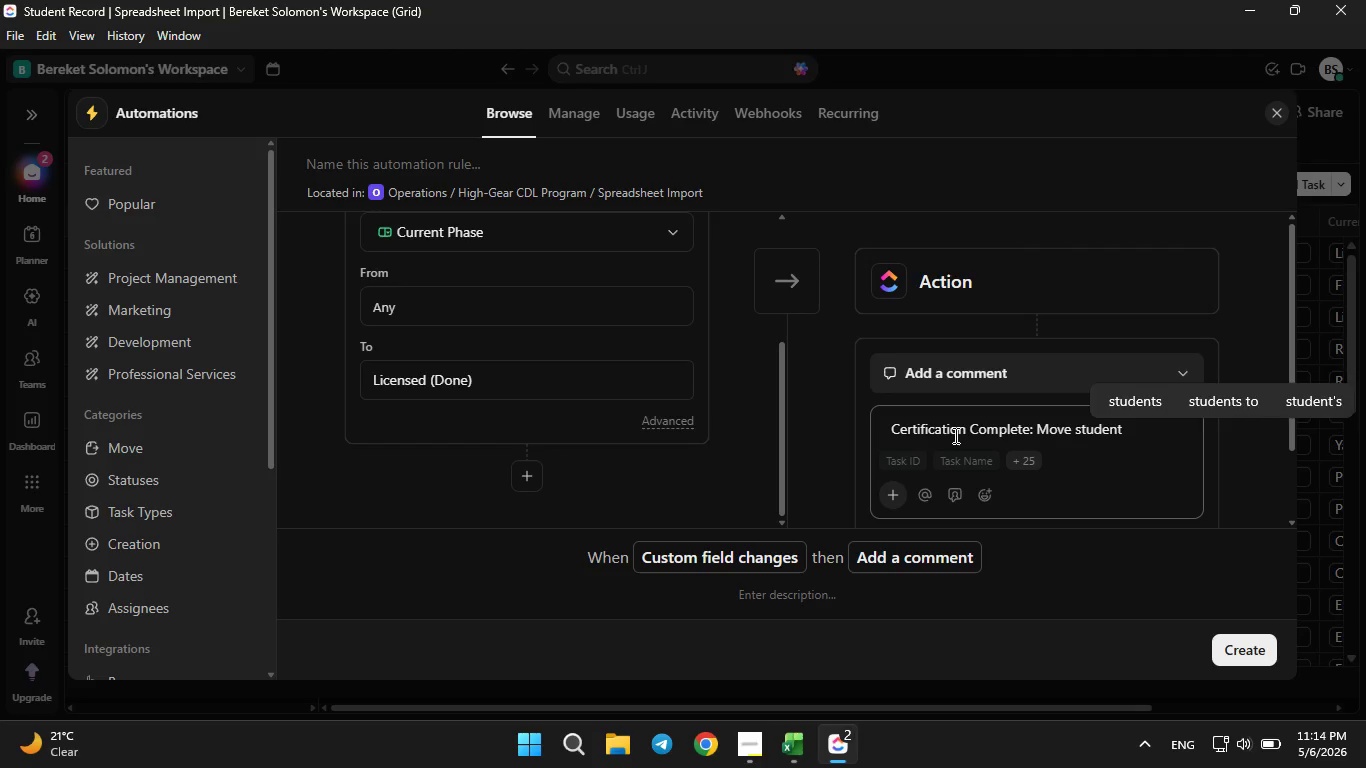 
key(ArrowLeft)
 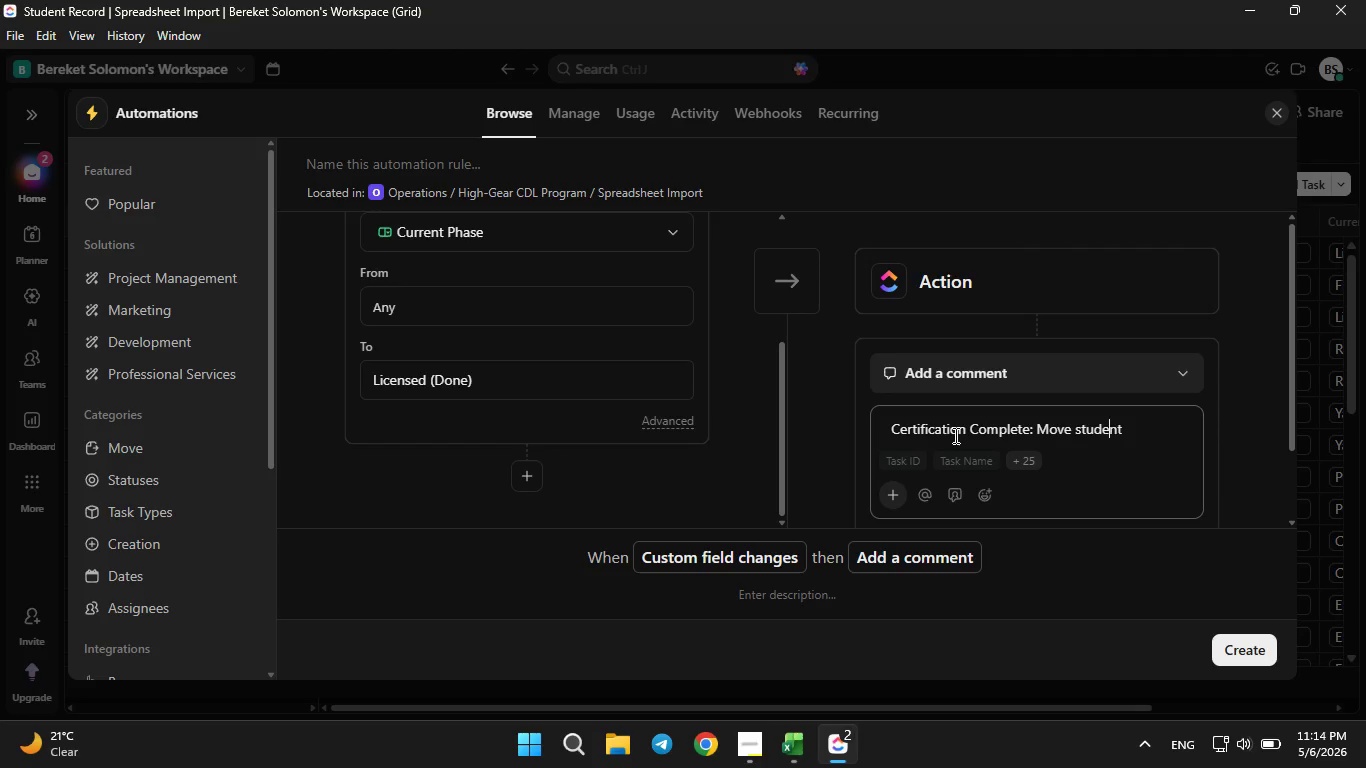 
key(ArrowLeft)
 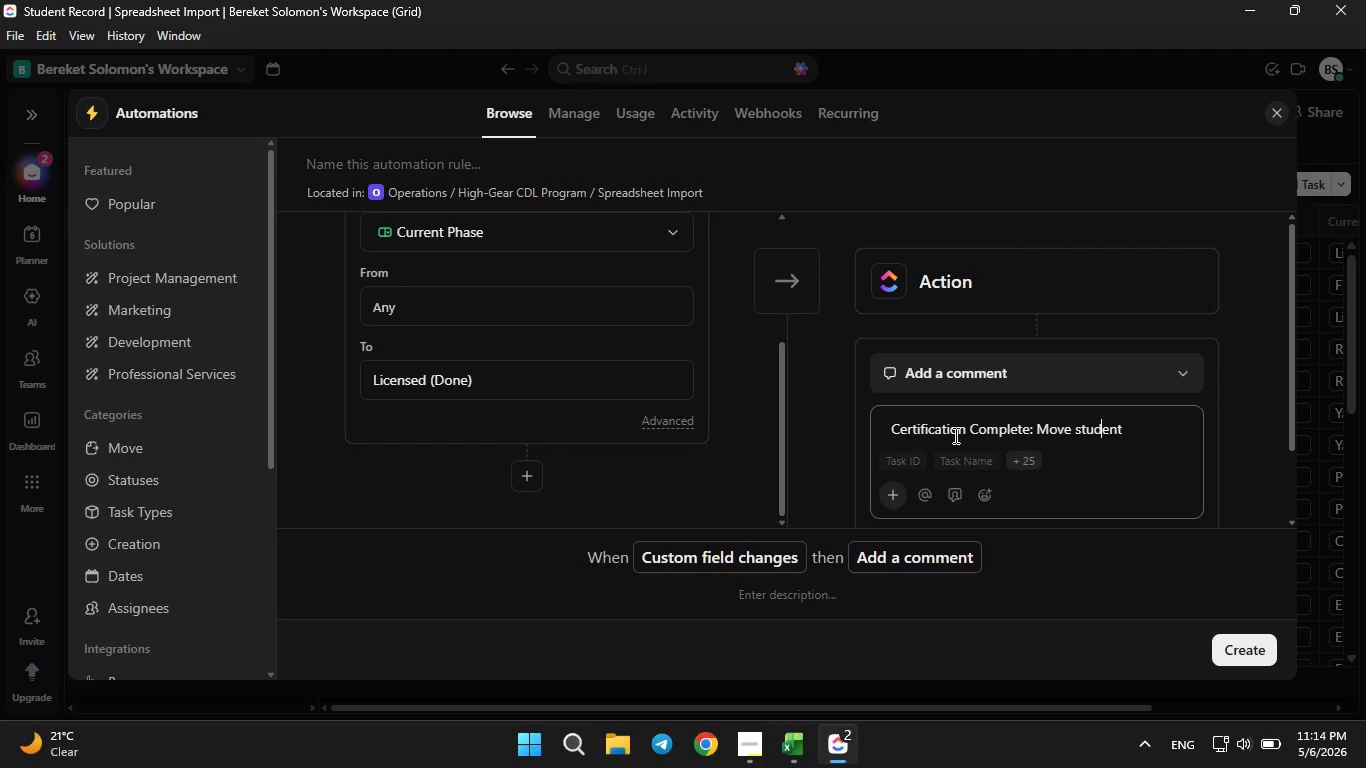 
key(ArrowLeft)
 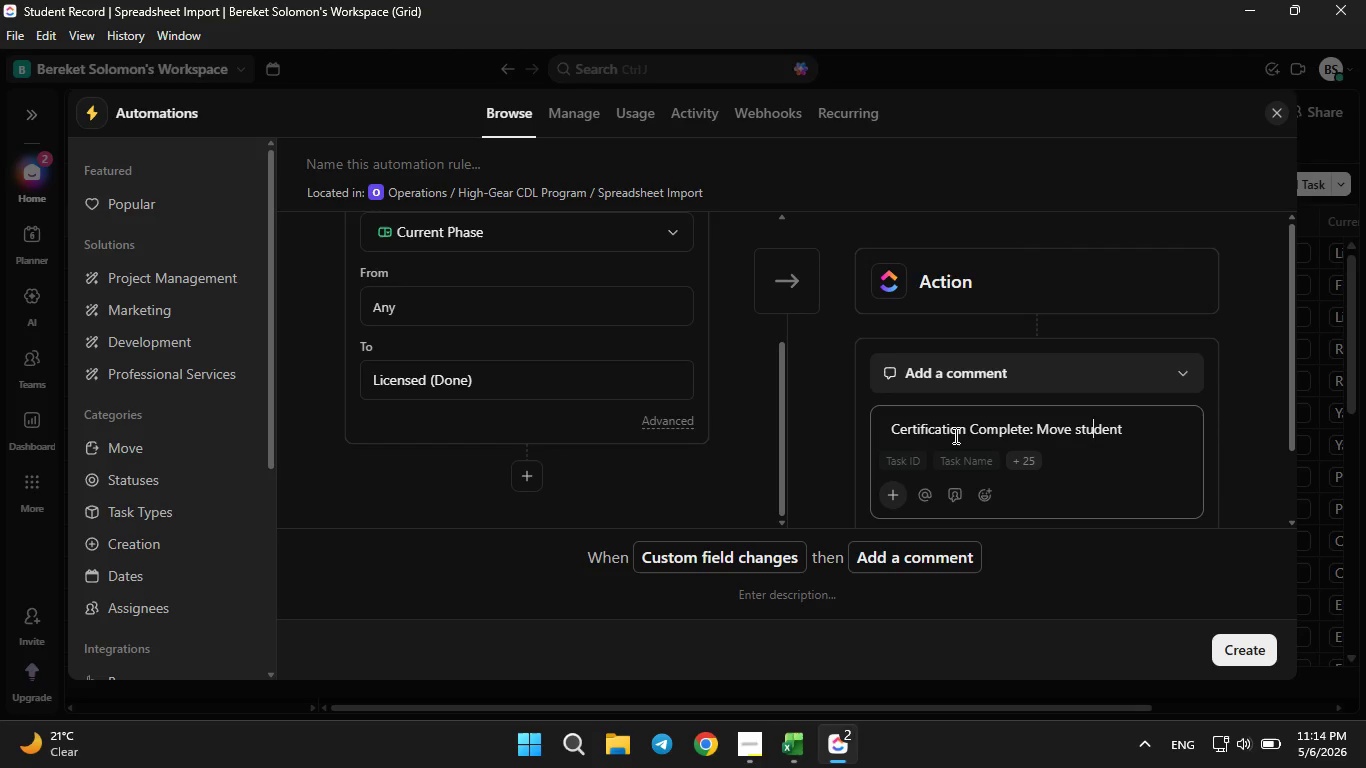 
key(ArrowLeft)
 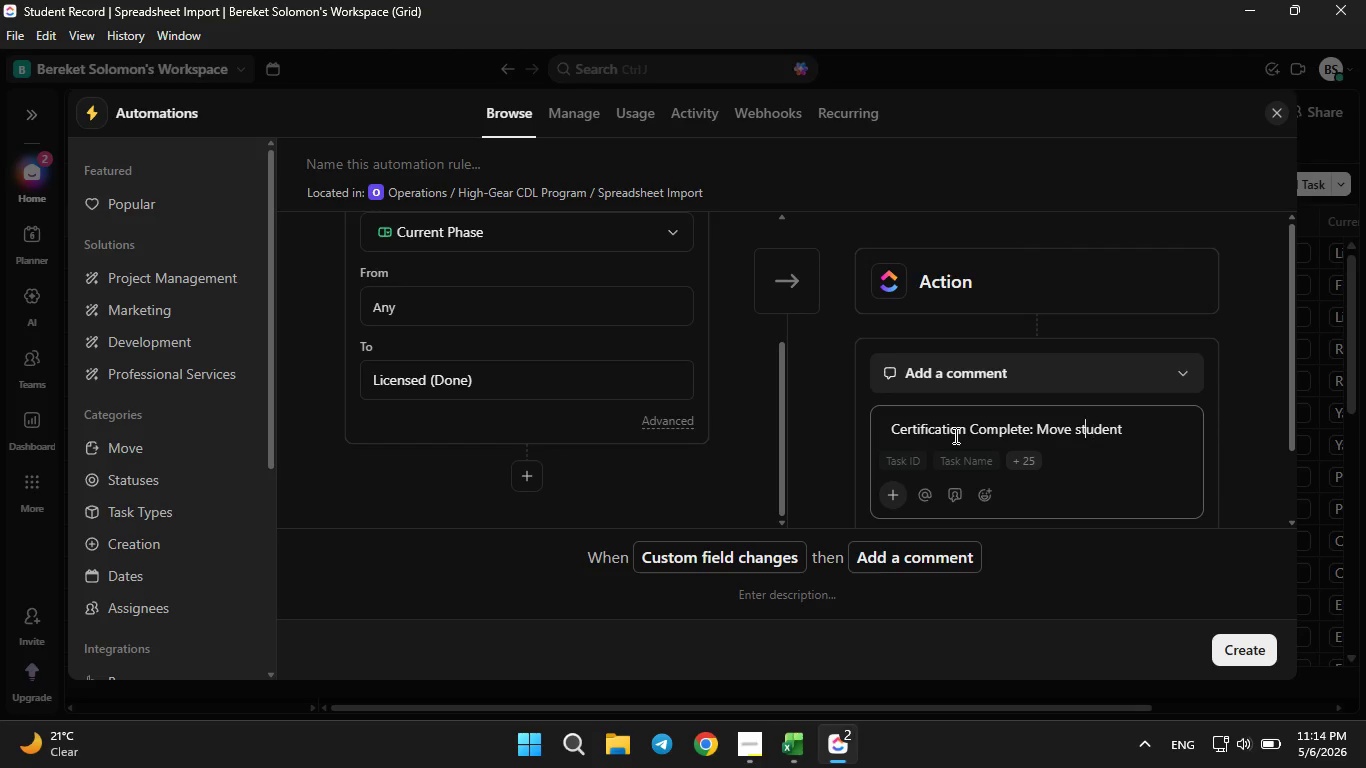 
key(ArrowLeft)
 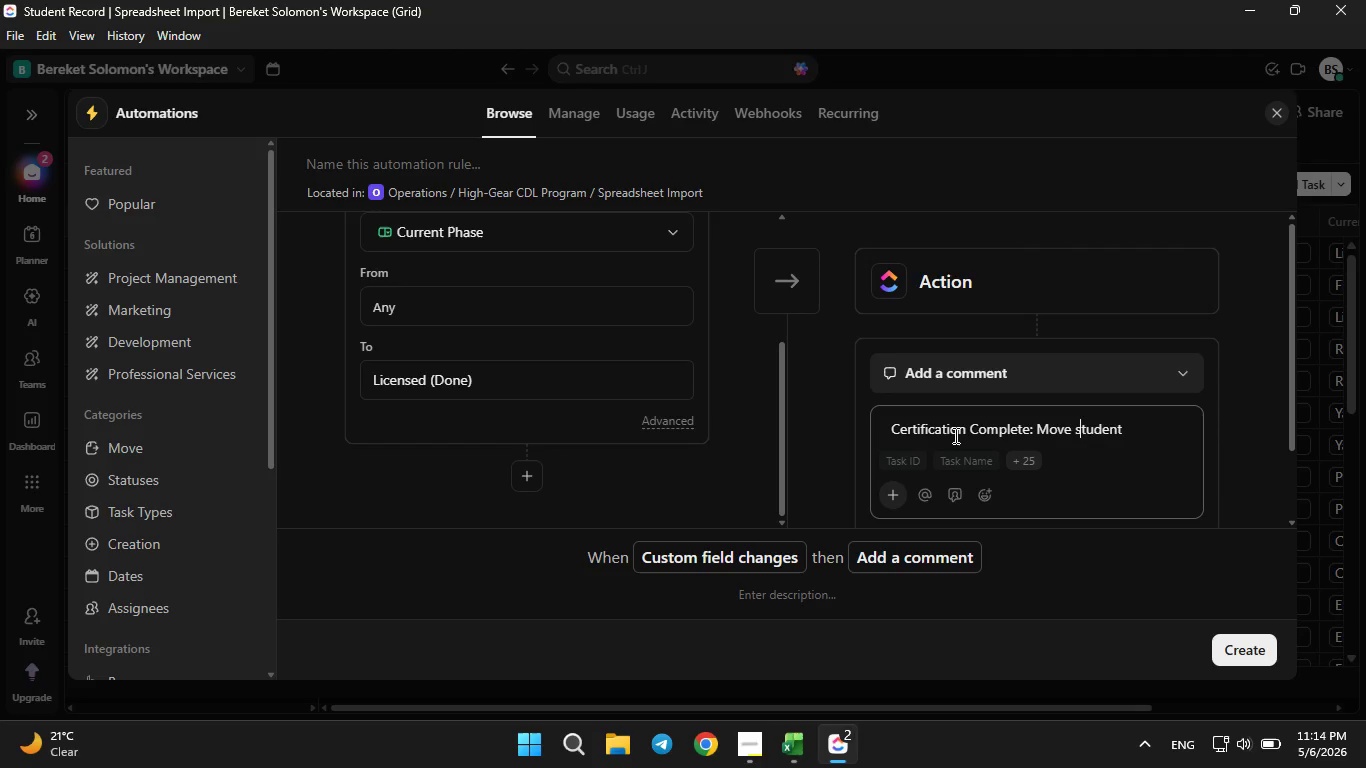 
key(ArrowLeft)
 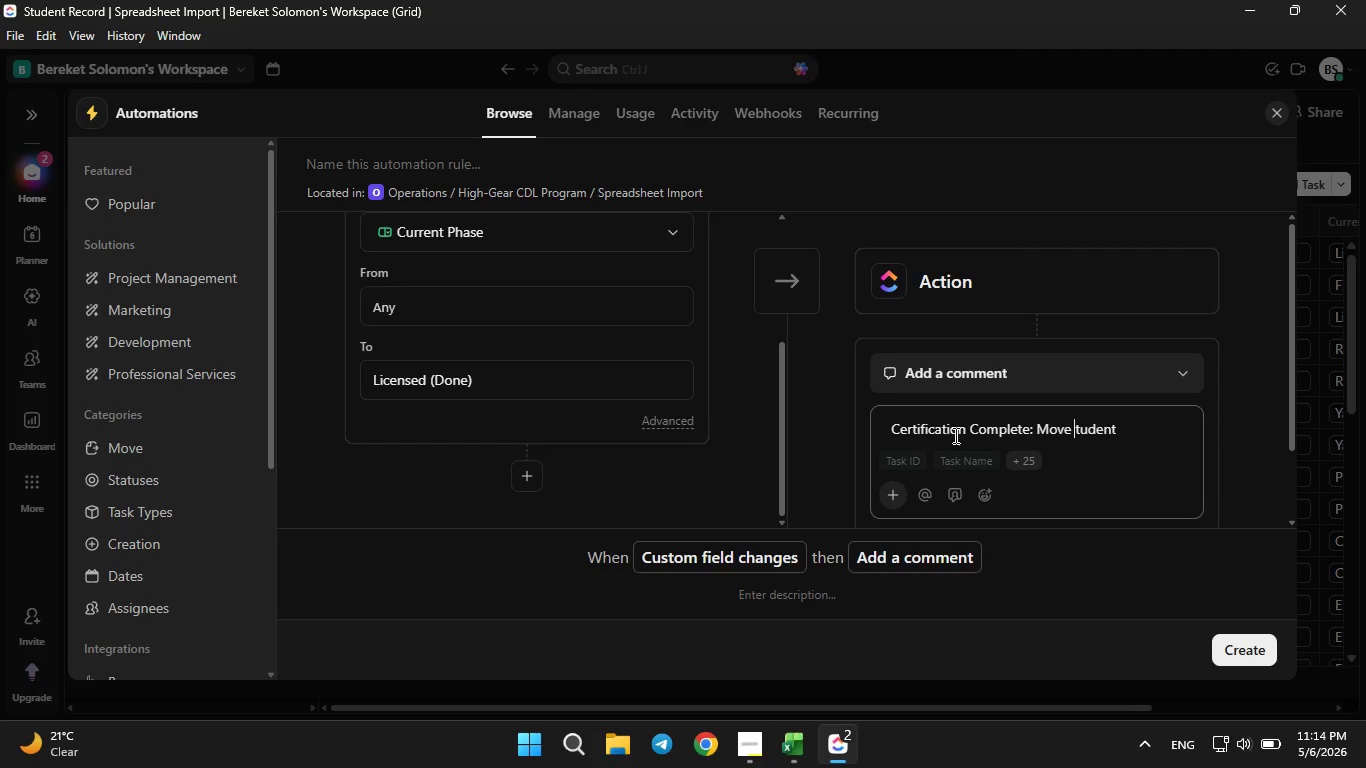 
key(Backspace)
type(S to Alumni Database)
 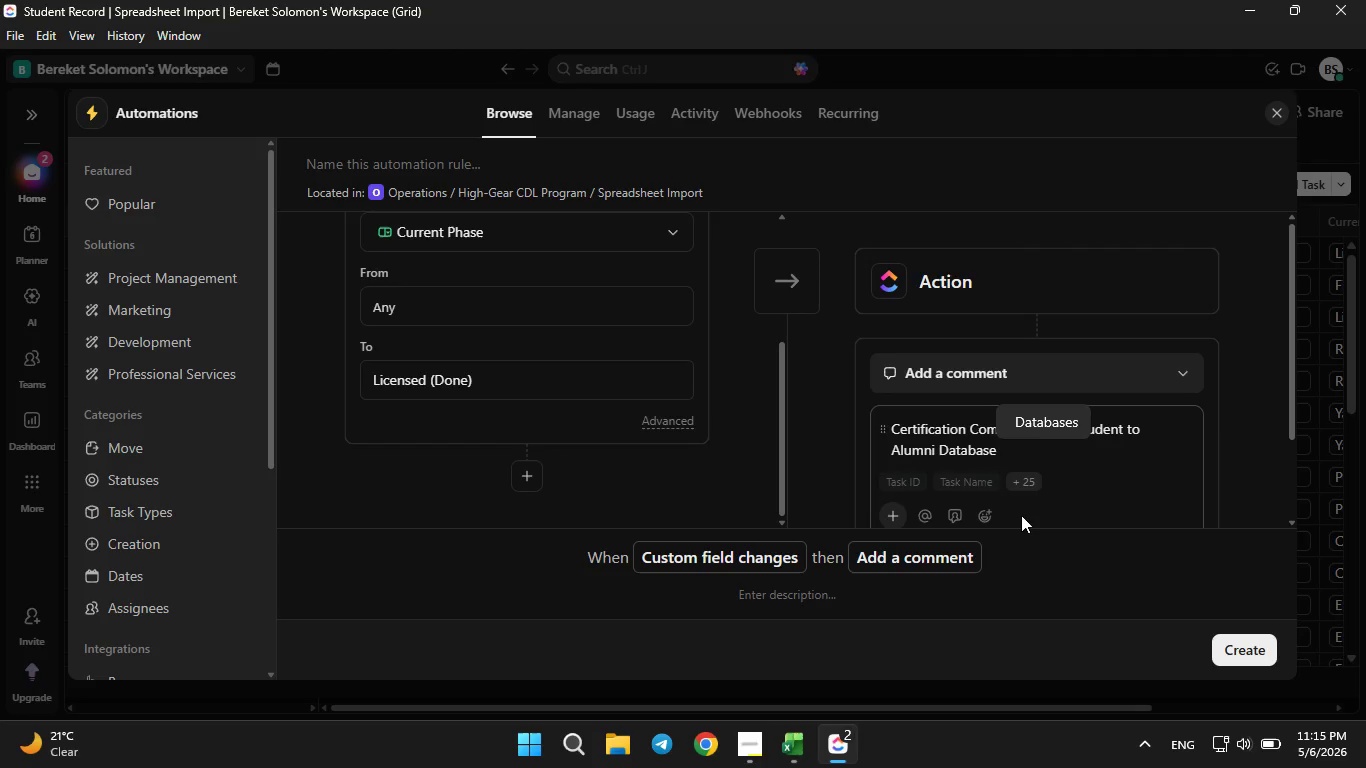 
hold_key(key=ArrowRight, duration=0.92)
 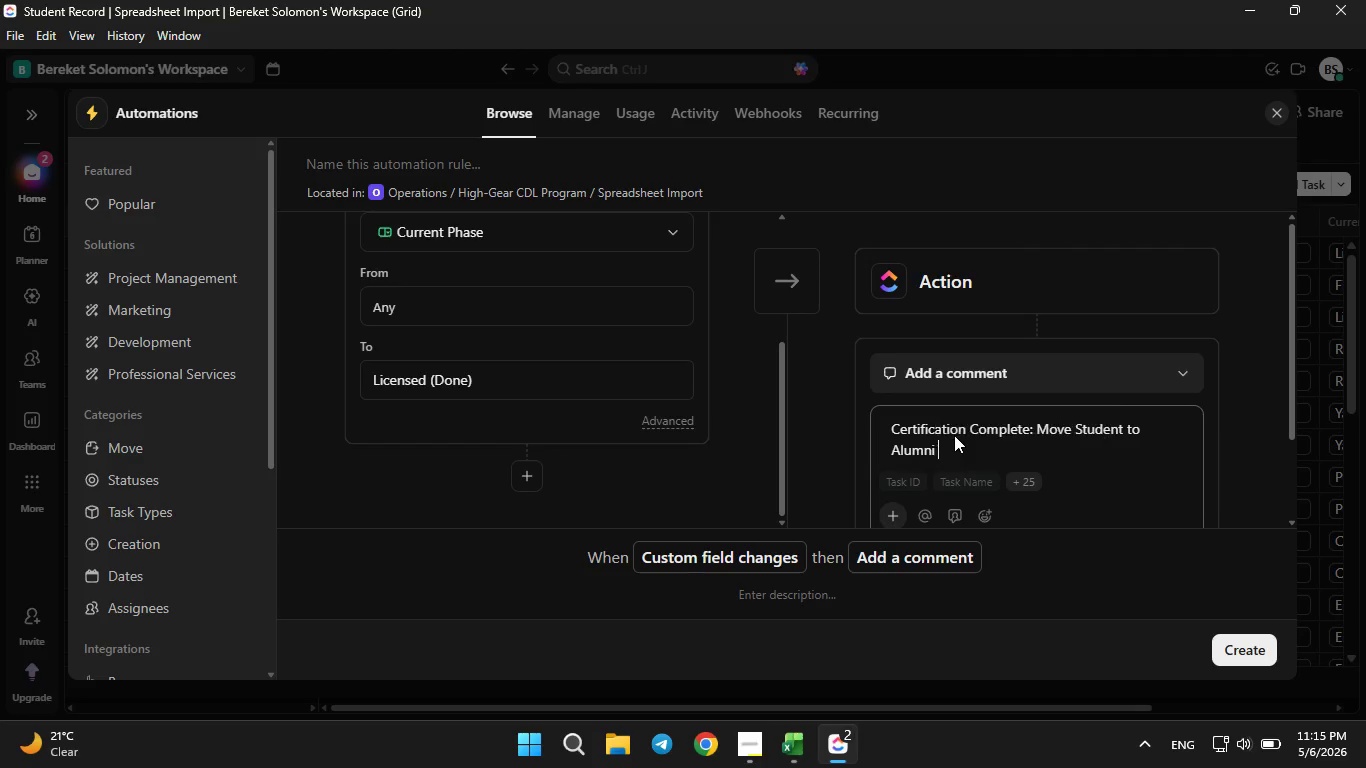 
scroll: coordinate [1094, 446], scroll_direction: down, amount: 6.0
 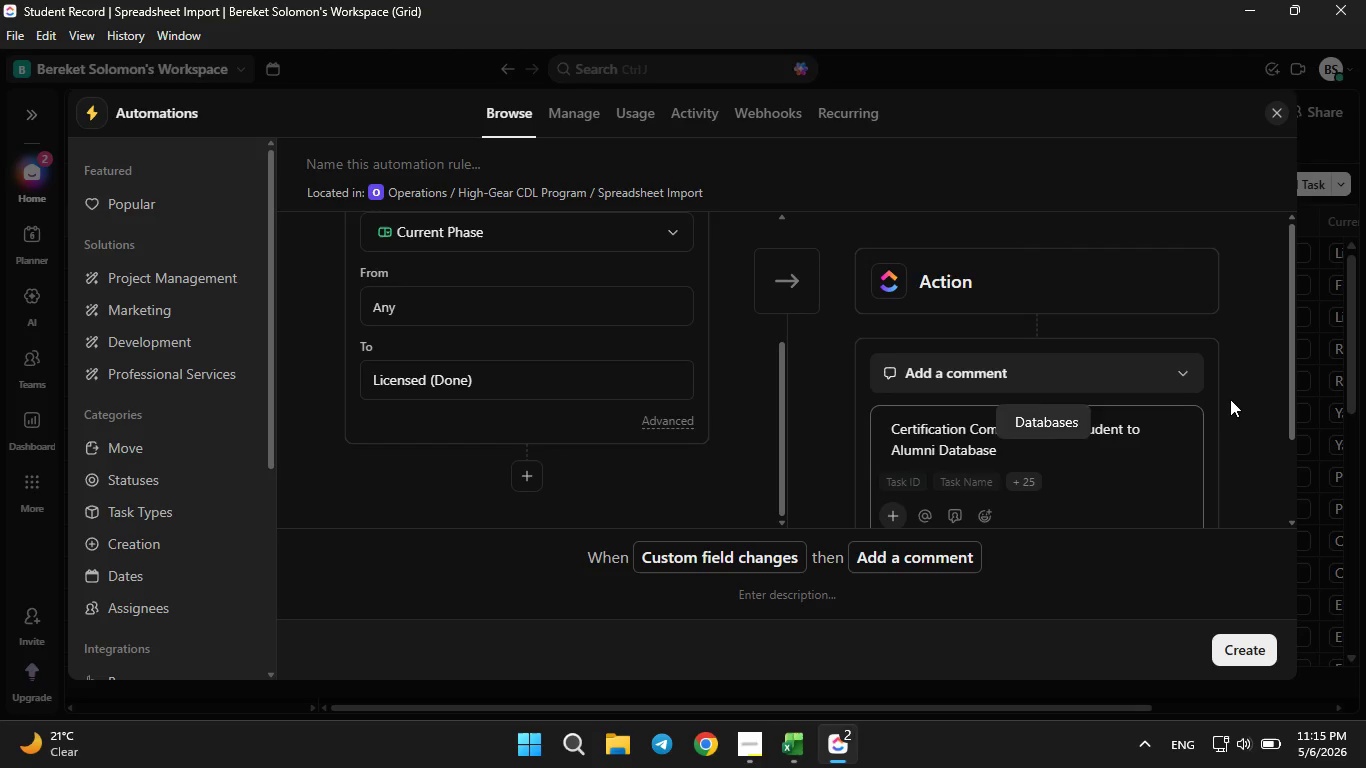 
left_click([1230, 399])
 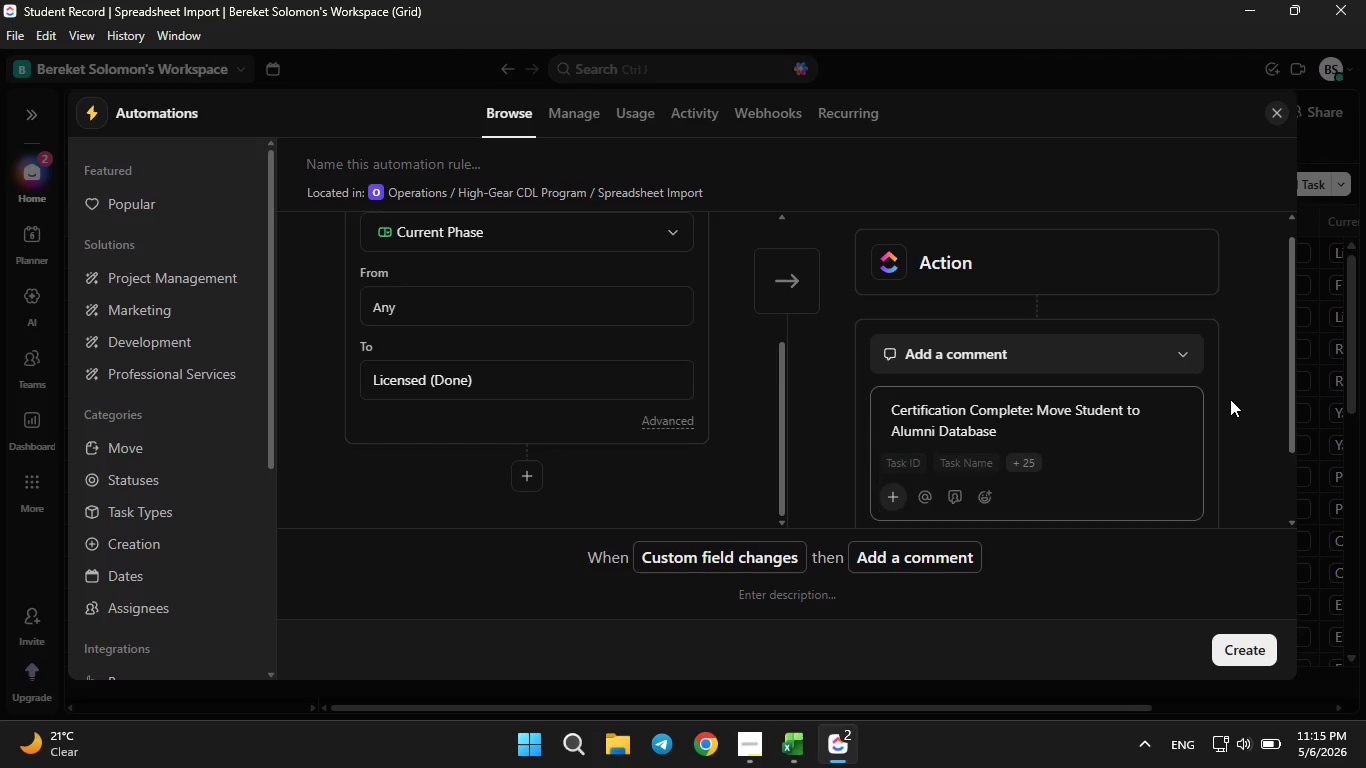 
scroll: coordinate [1230, 399], scroll_direction: down, amount: 4.0
 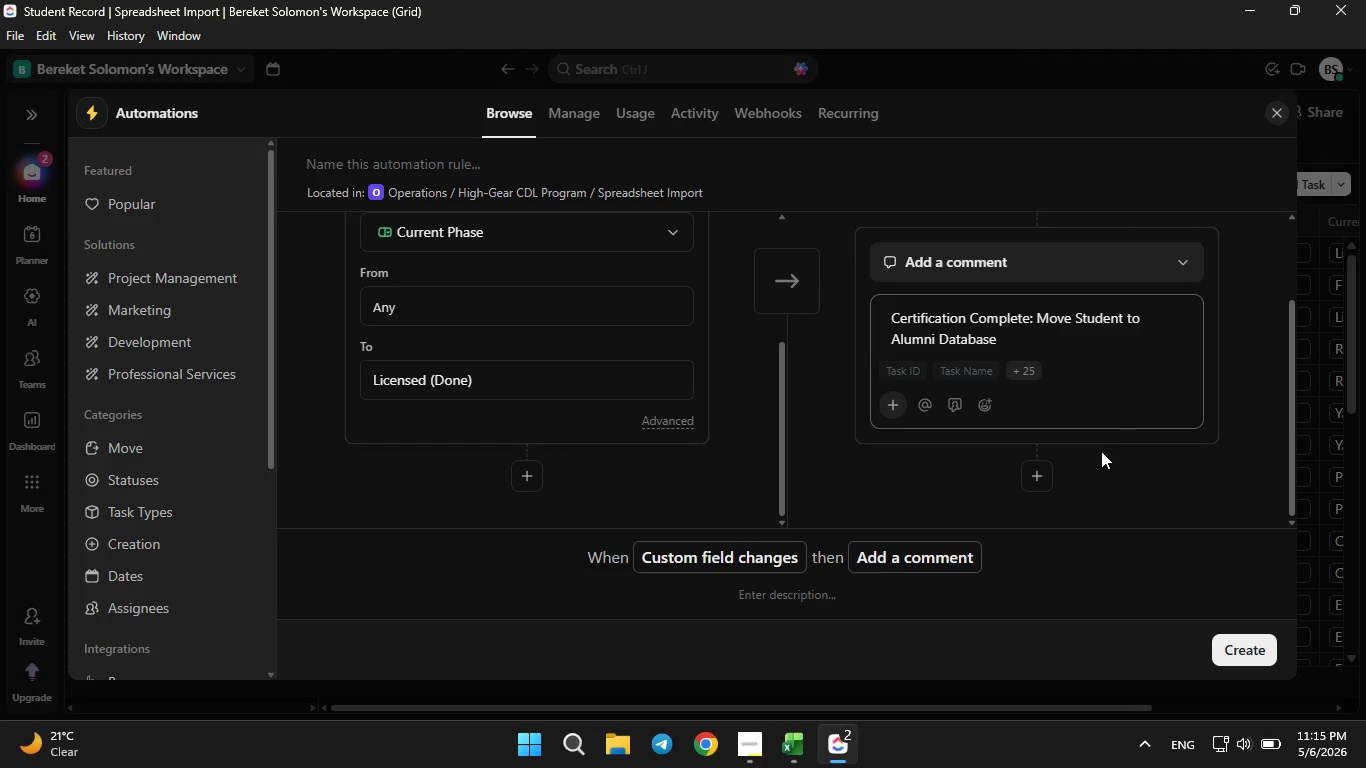 
left_click([1033, 487])
 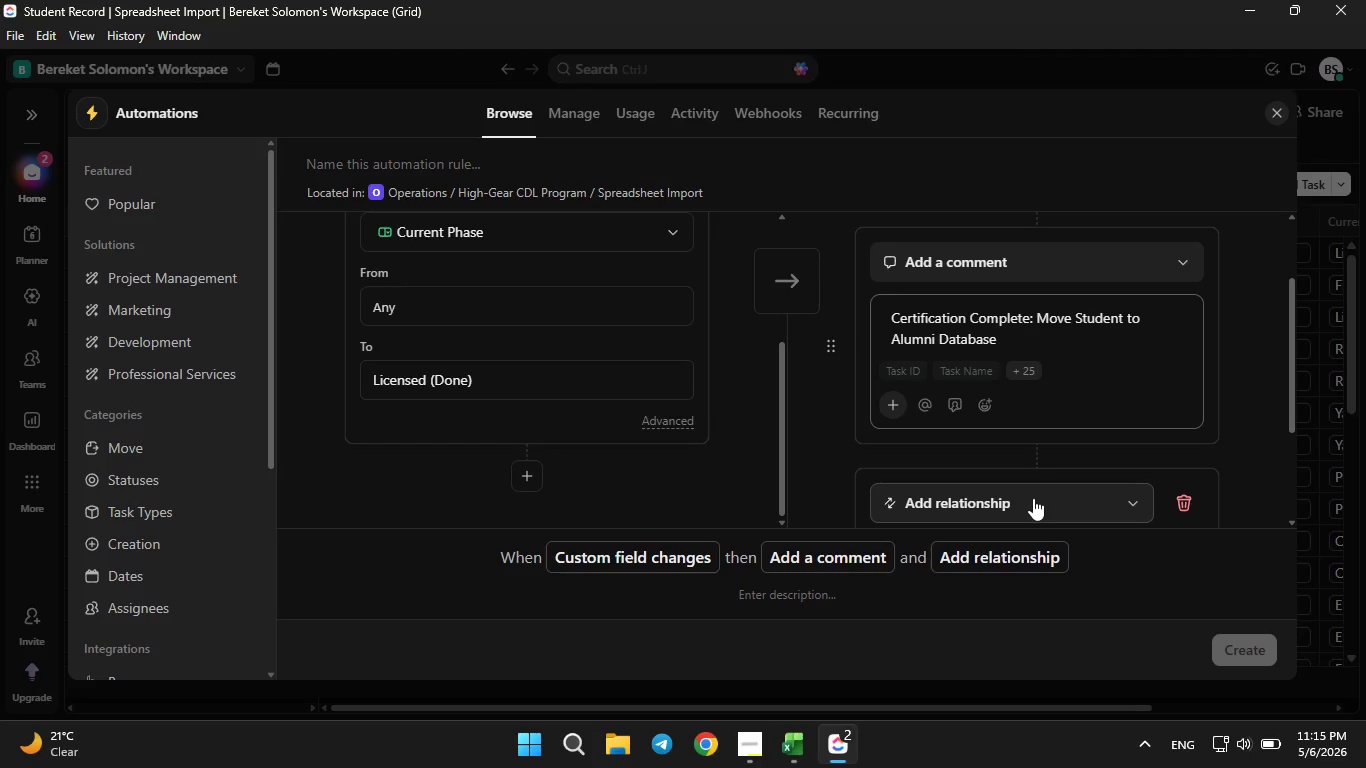 
left_click([1033, 498])
 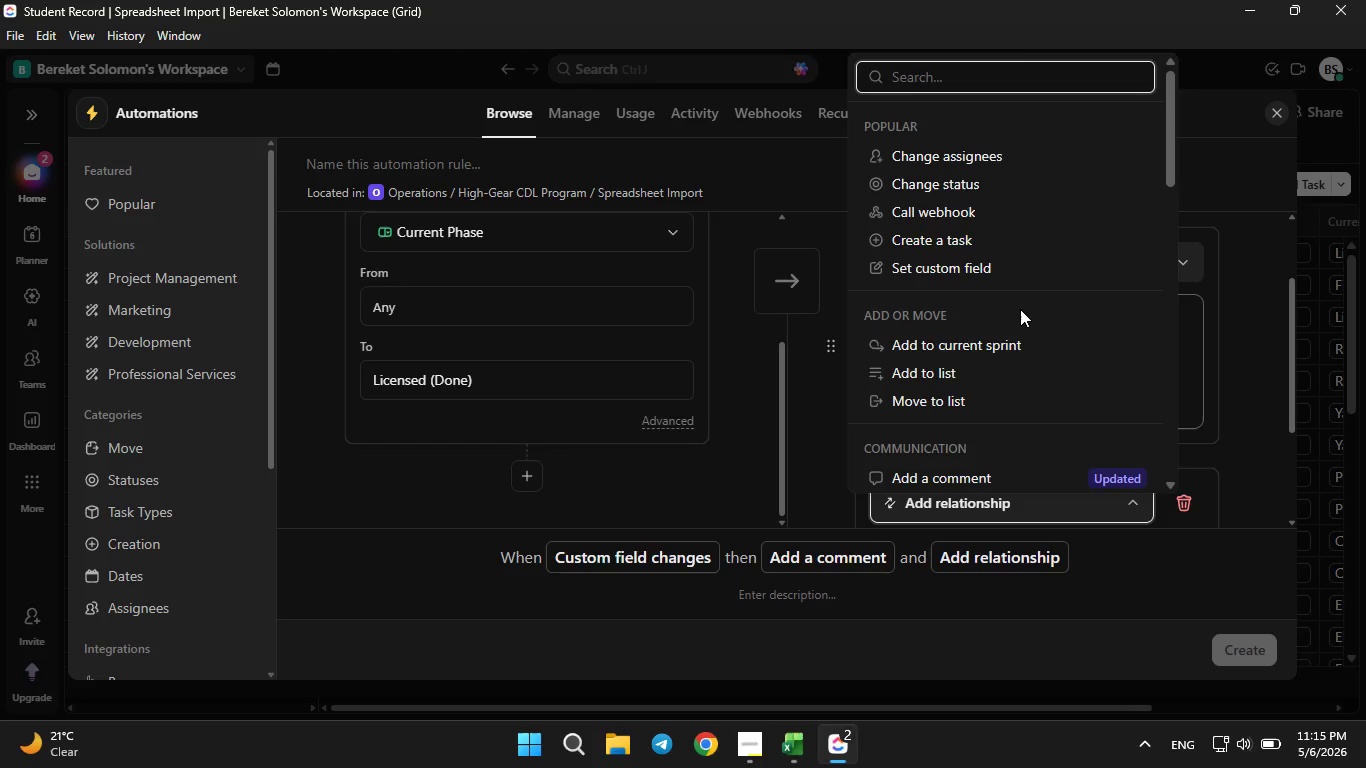 
scroll: coordinate [1020, 309], scroll_direction: down, amount: 1.0
 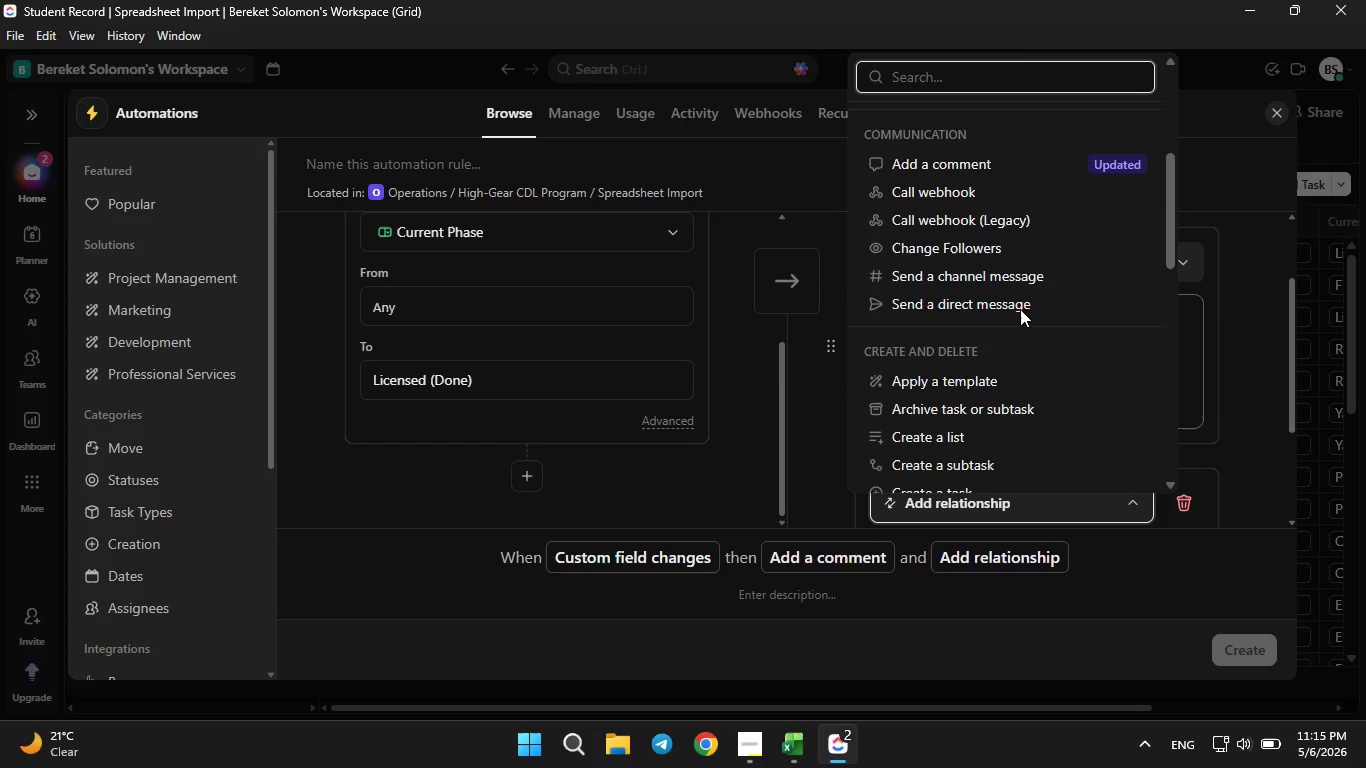 
left_click([929, 265])
 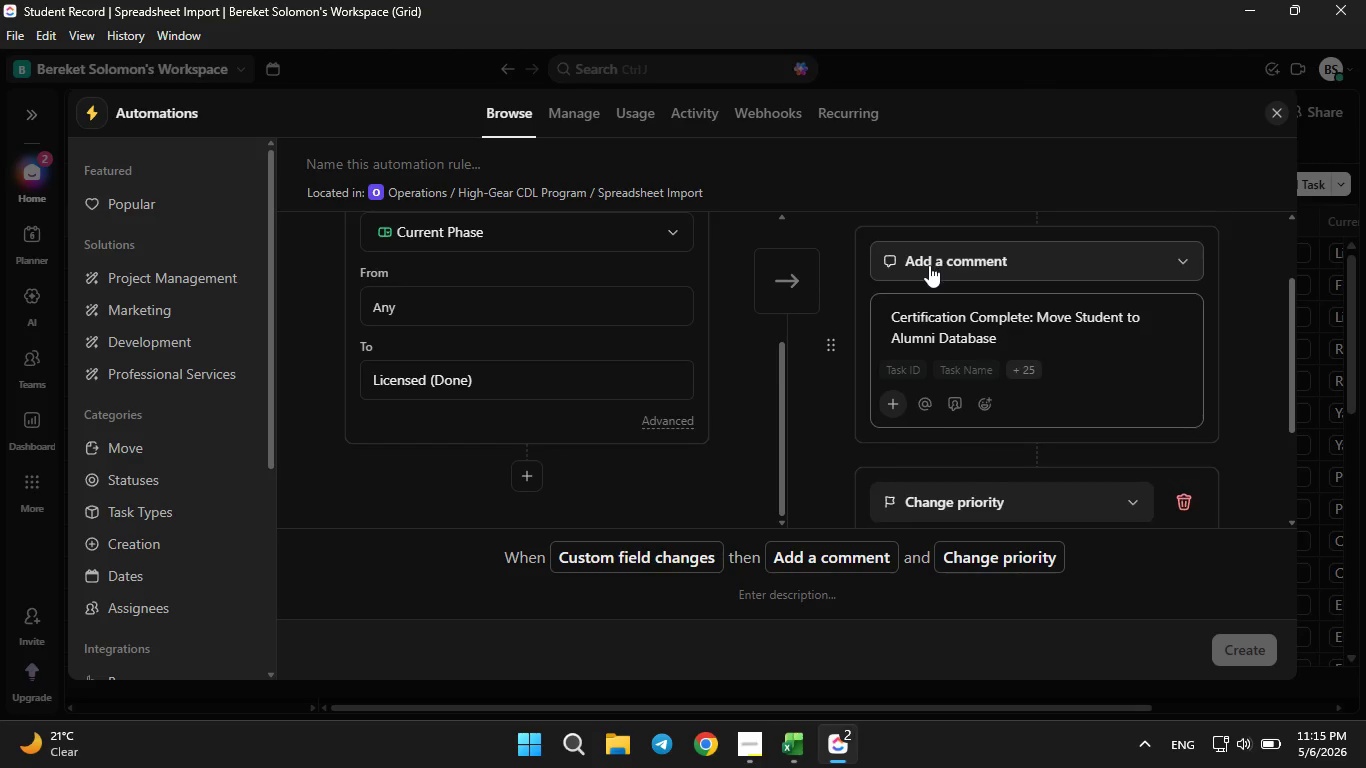 
scroll: coordinate [929, 265], scroll_direction: down, amount: 3.0
 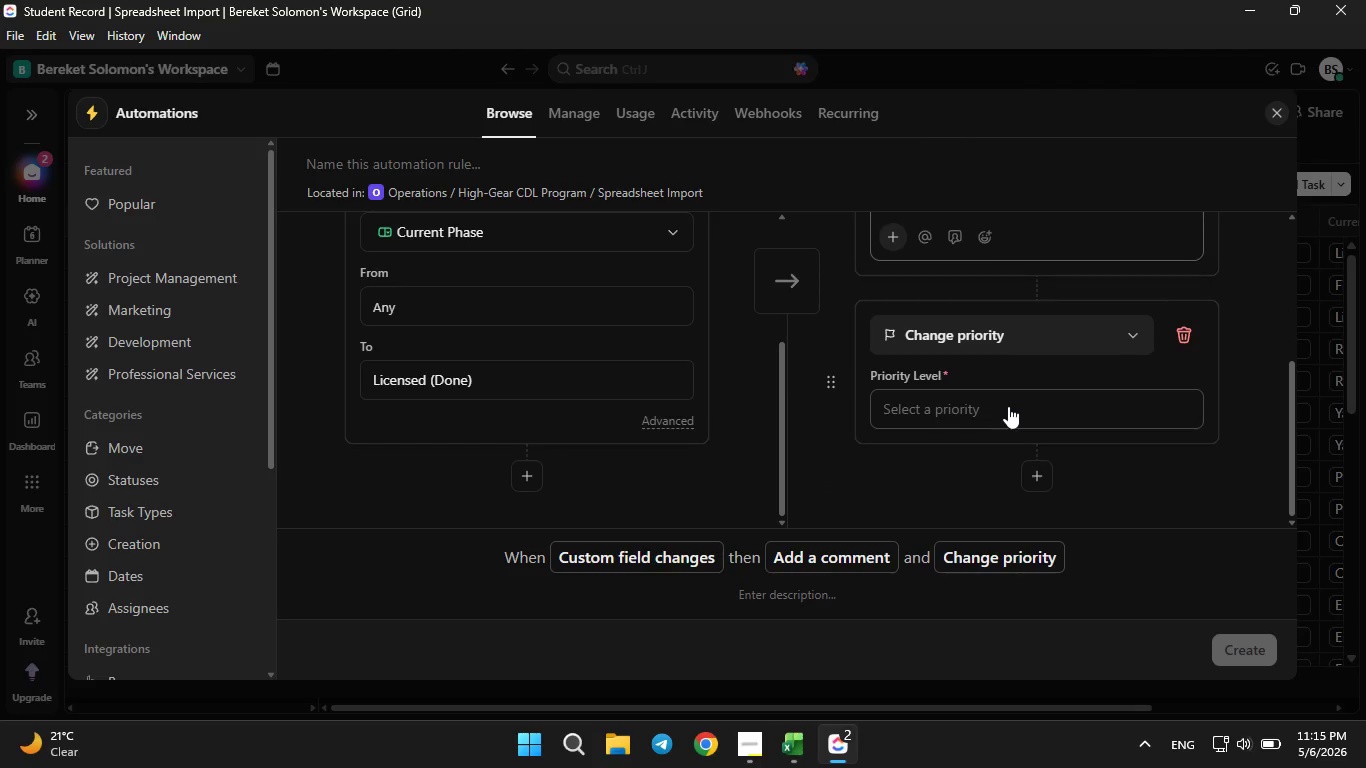 
left_click([1008, 406])
 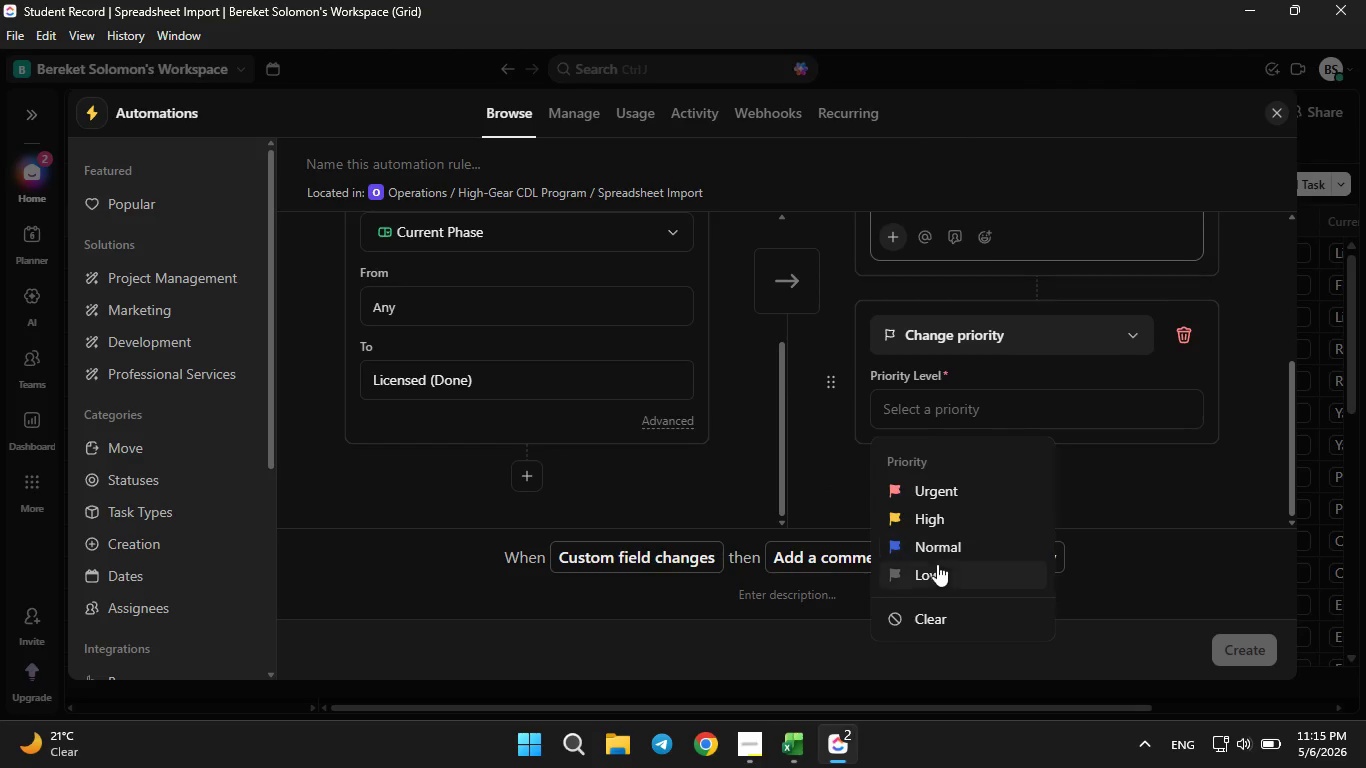 
left_click([932, 571])
 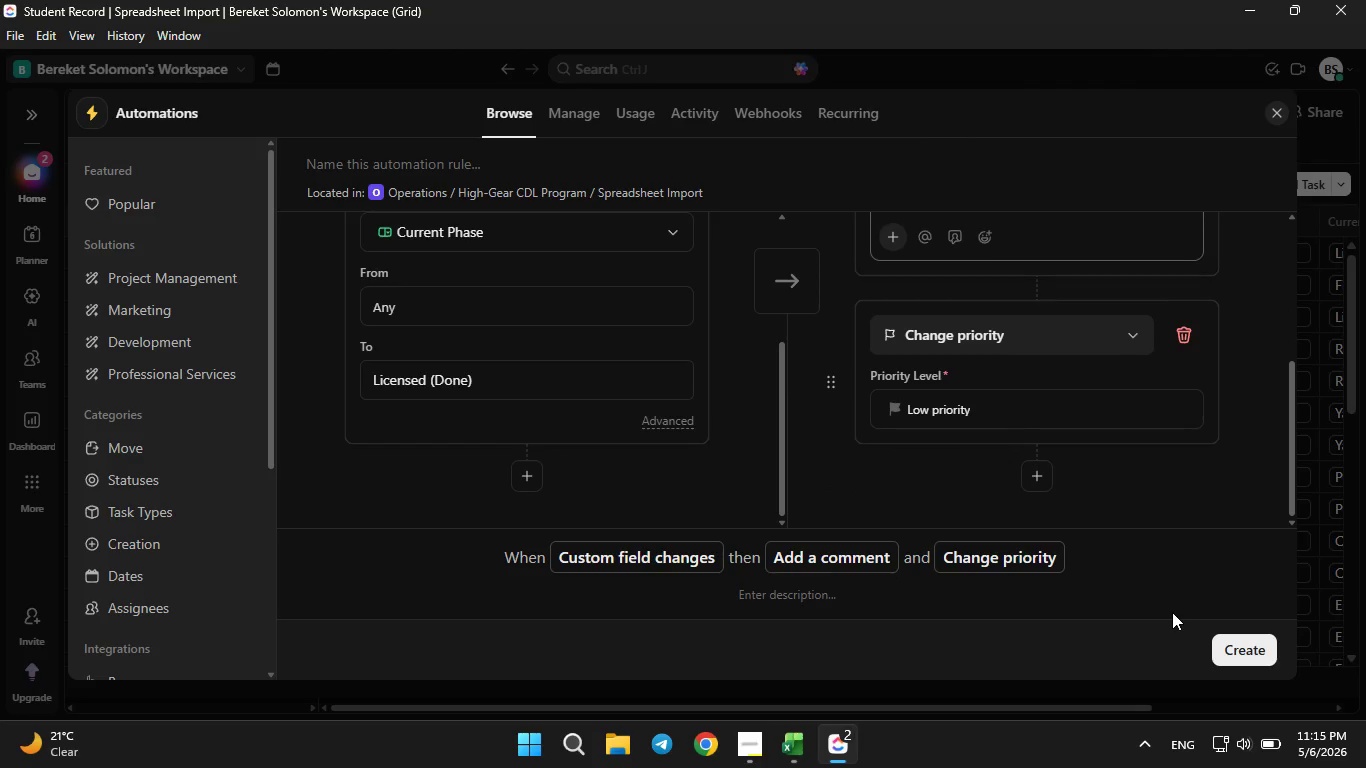 
wait(7.62)
 